 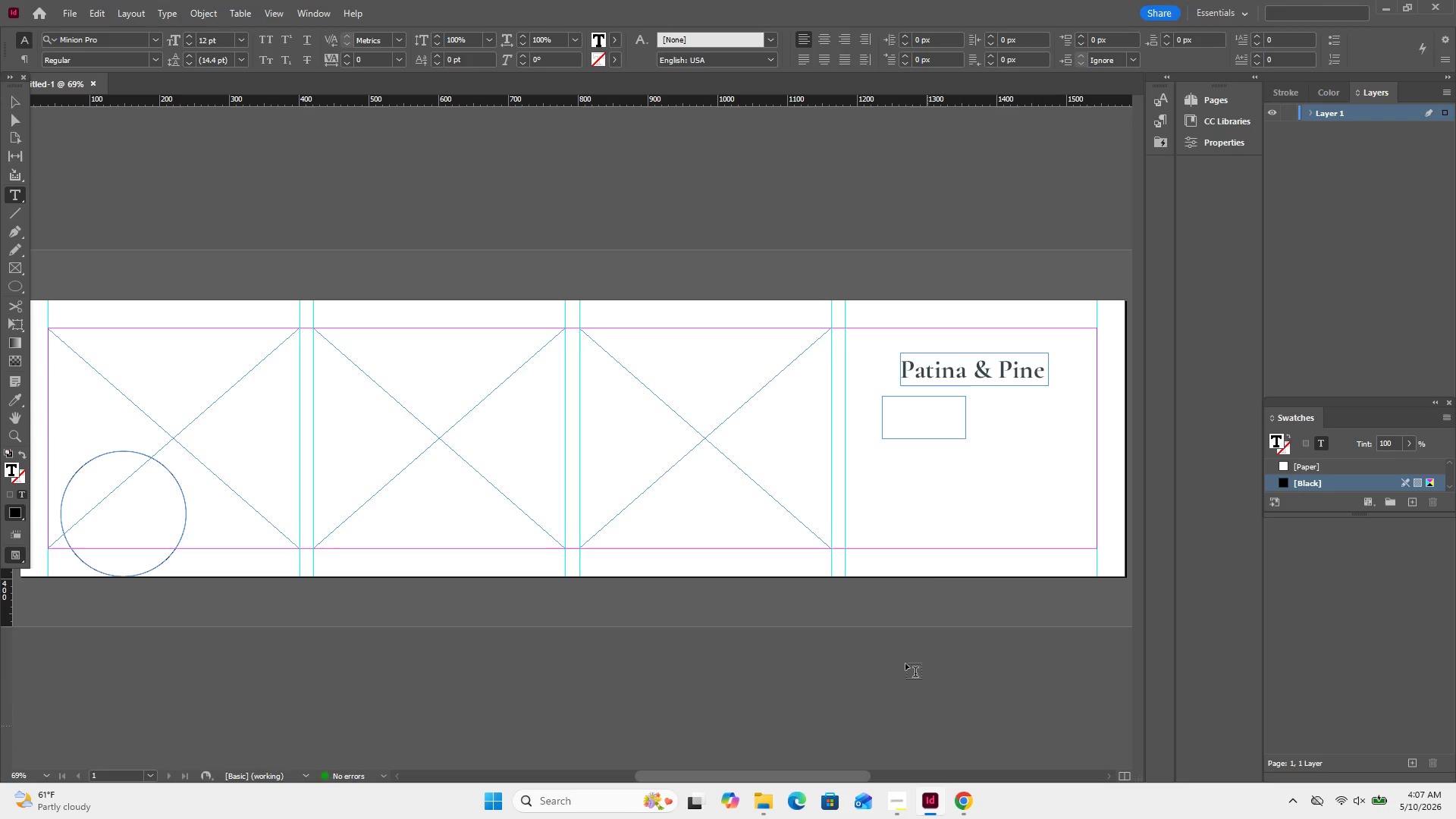 
key(Control+V)
 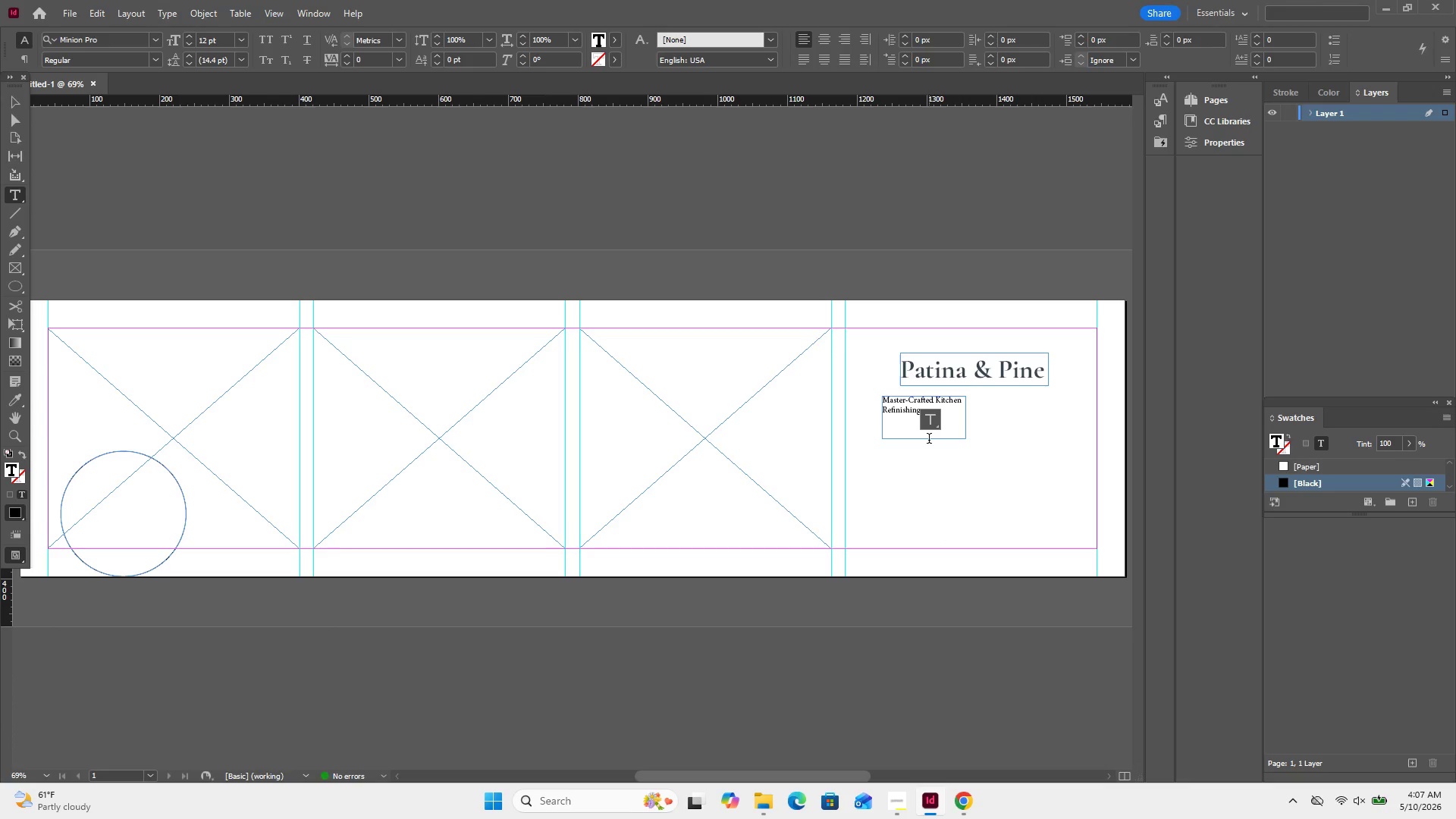 
key(Control+ControlLeft)
 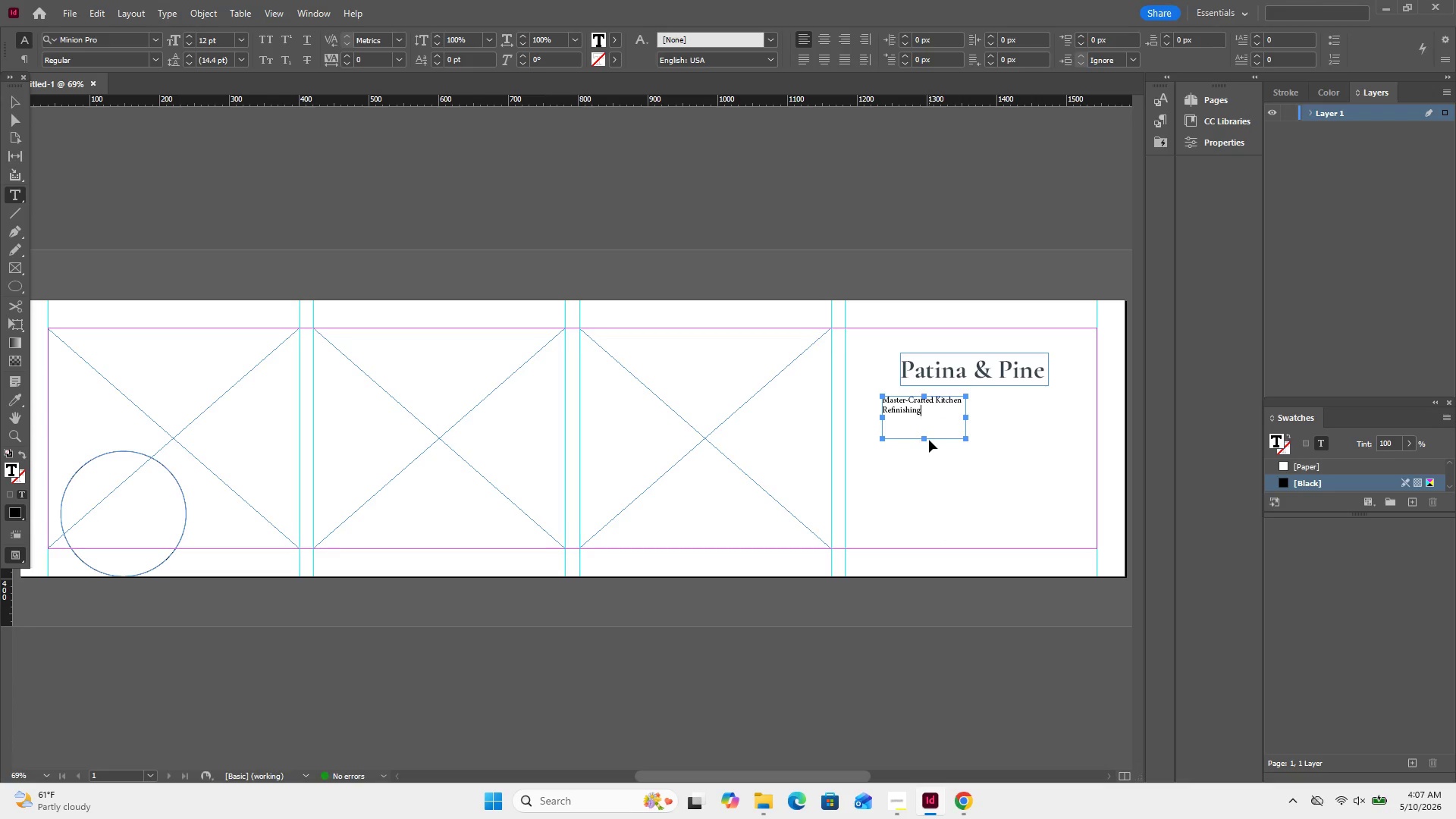 
key(Control+A)
 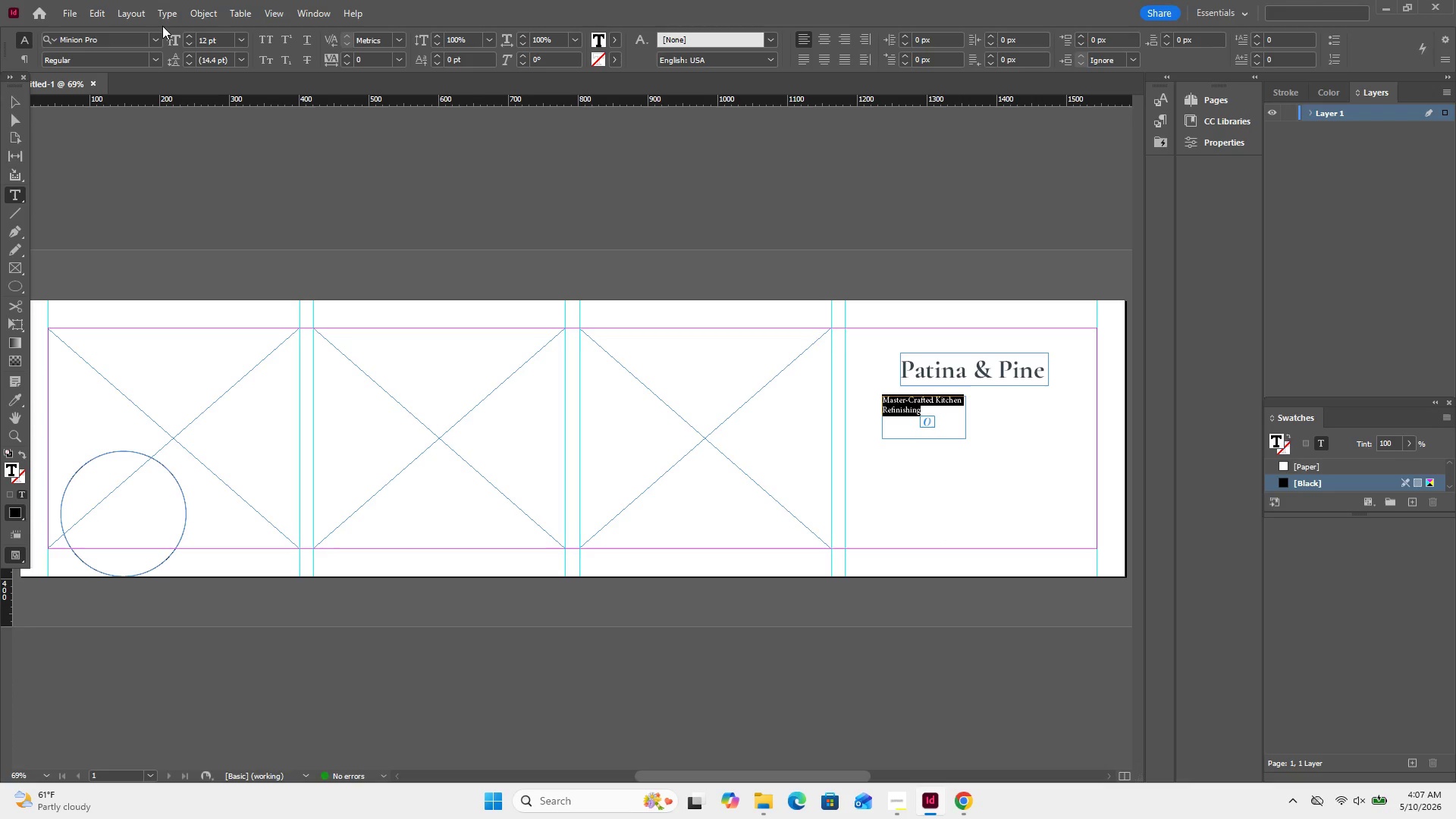 
left_click([156, 39])
 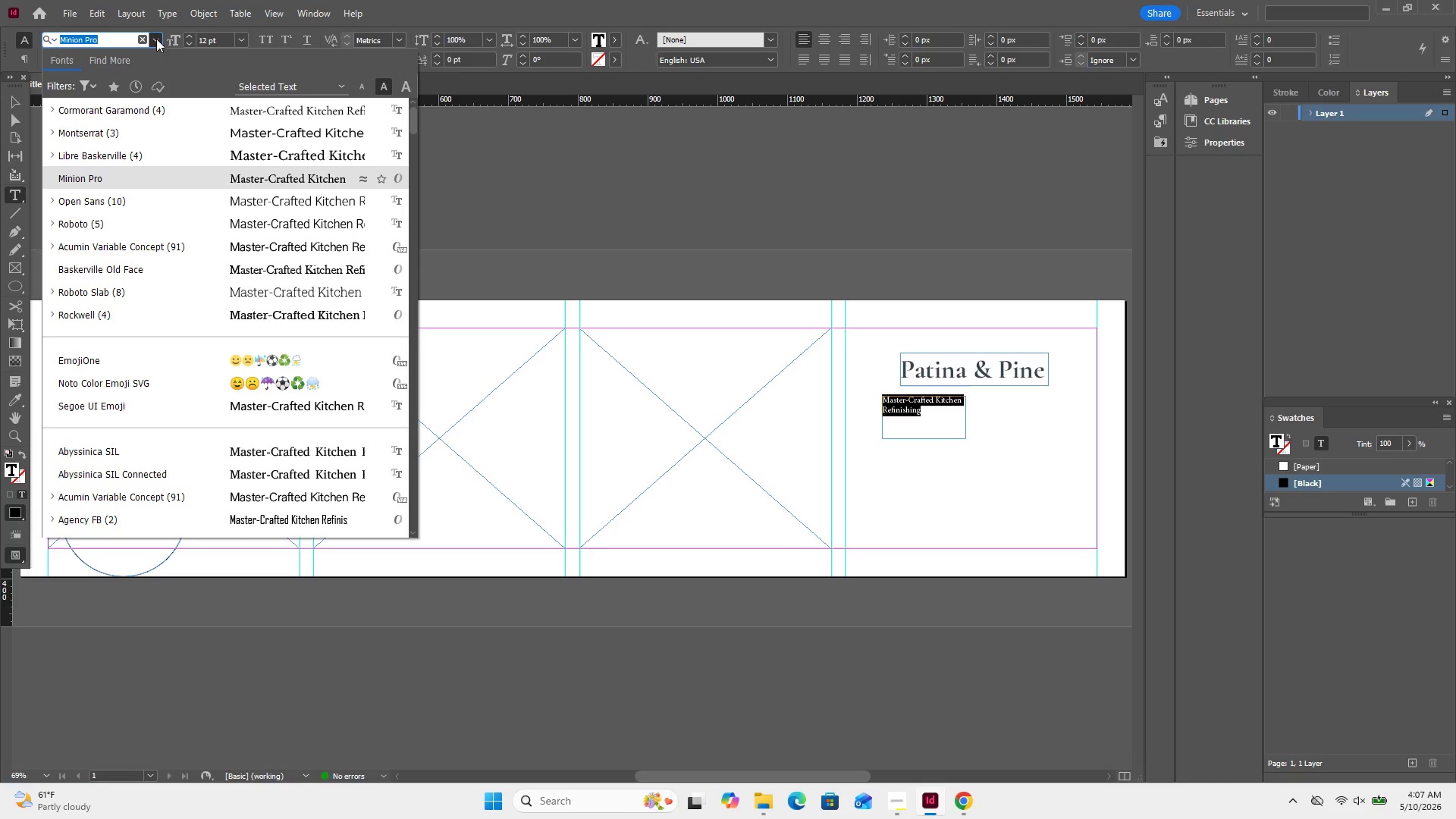 
type(op)
 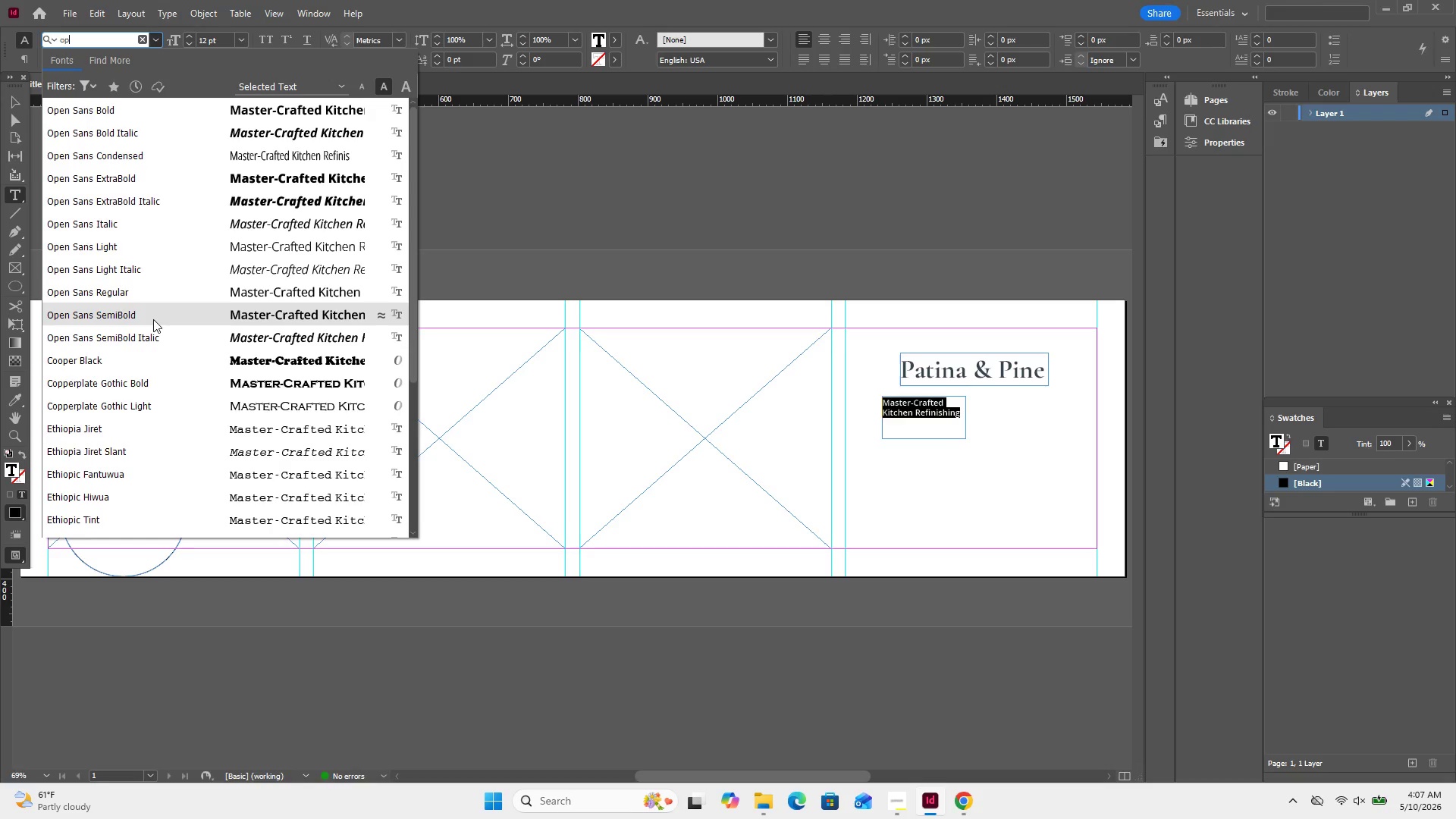 
wait(12.31)
 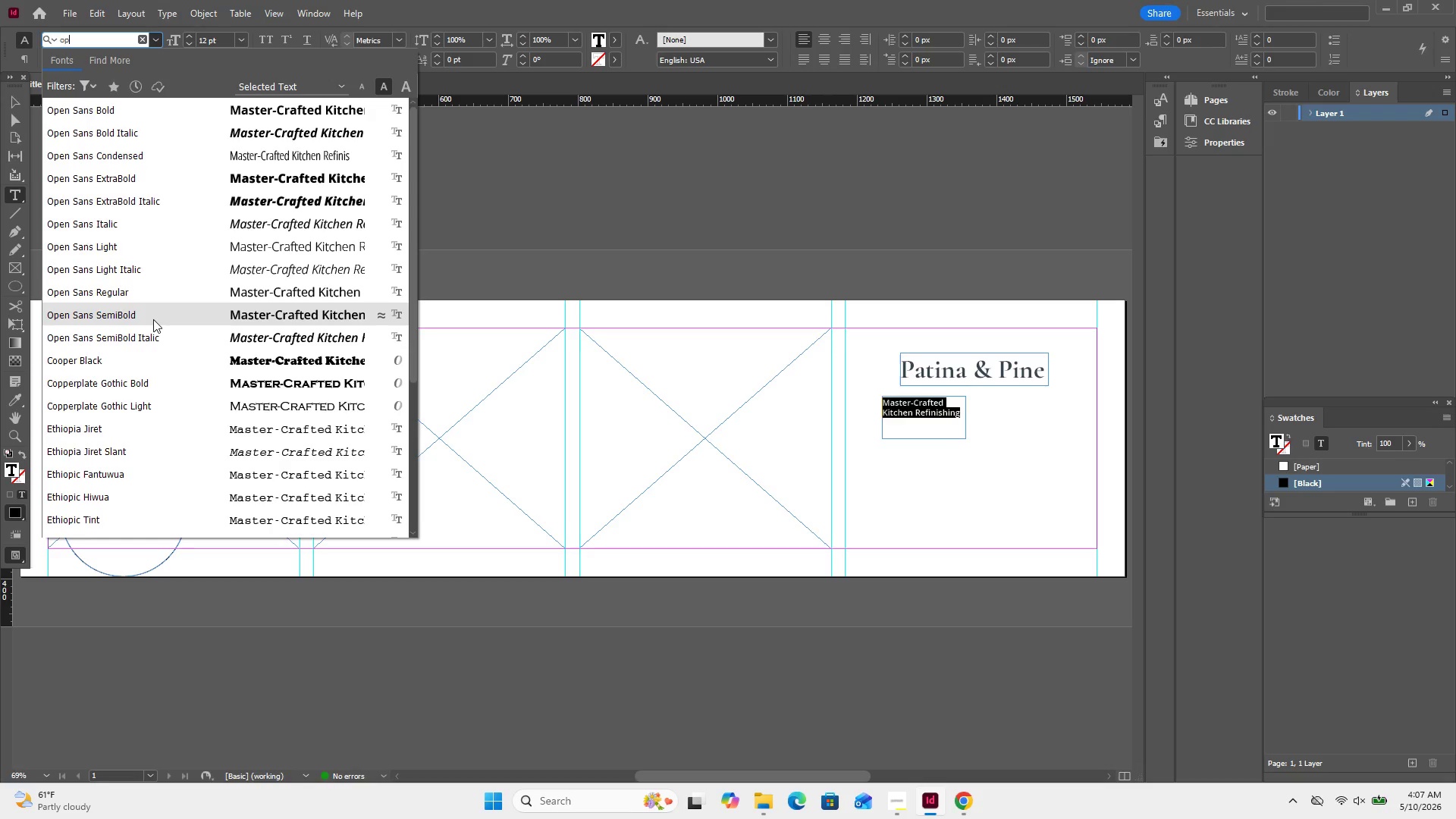 
left_click([167, 298])
 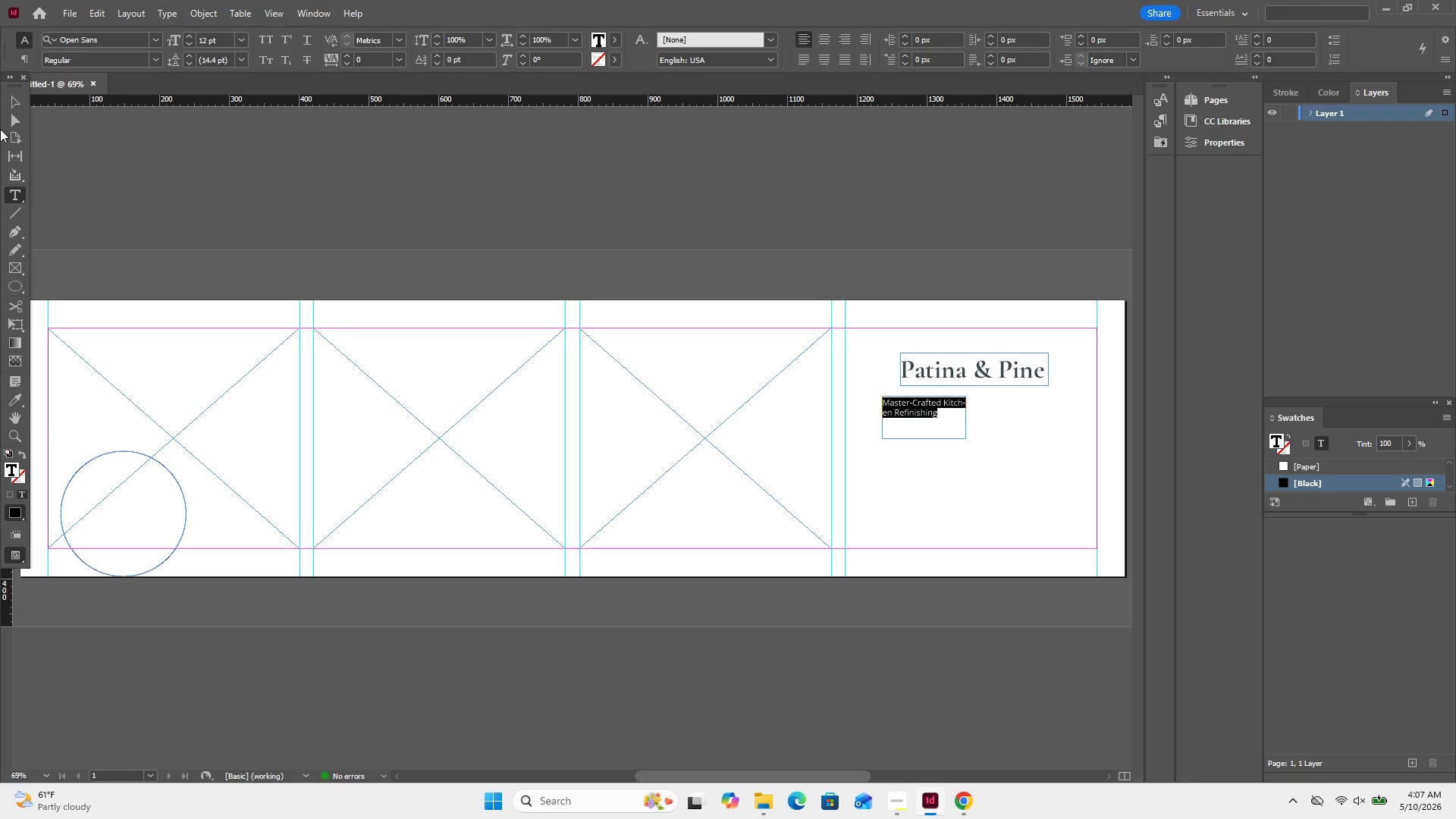 
left_click([14, 104])
 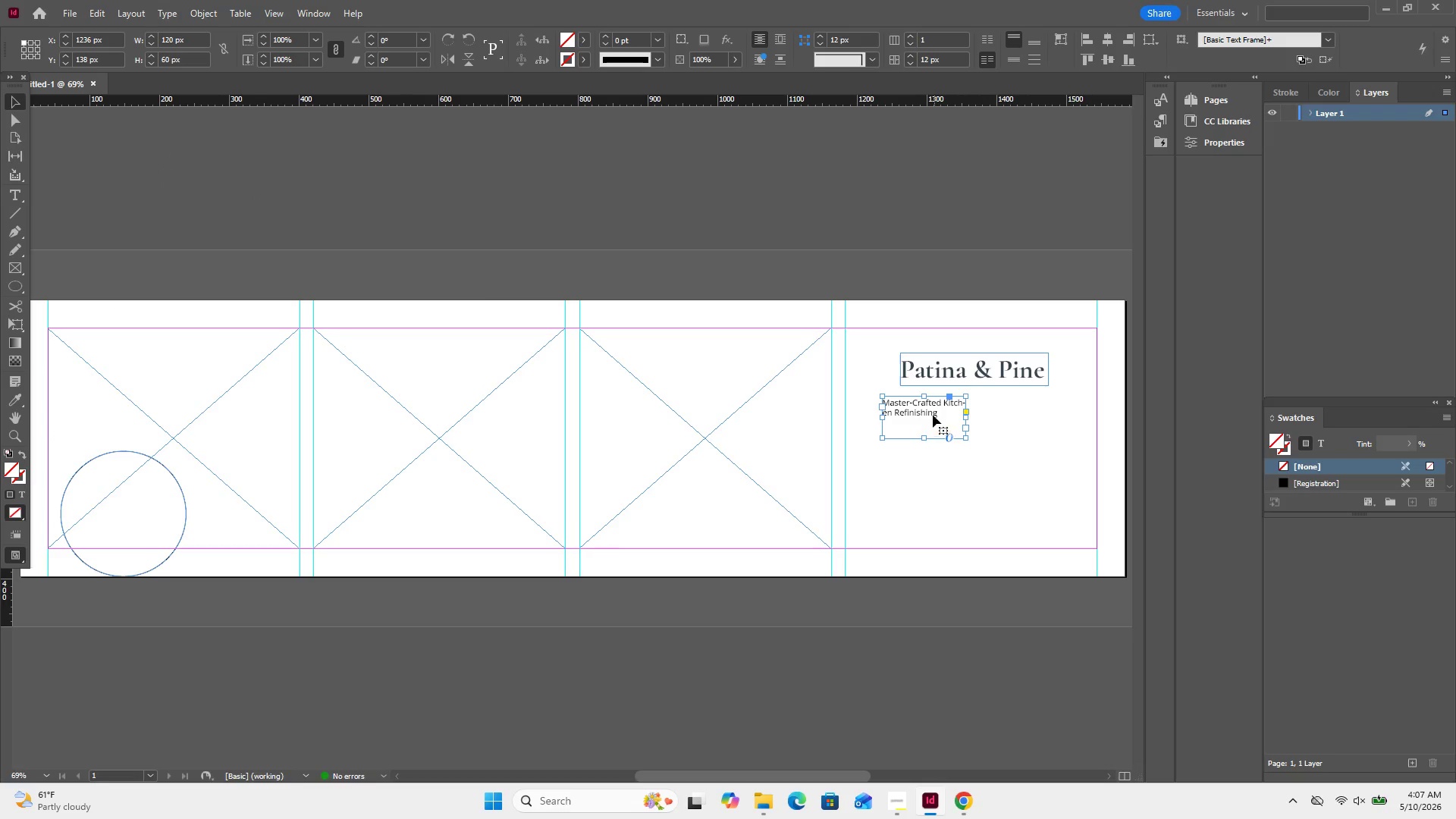 
double_click([933, 404])
 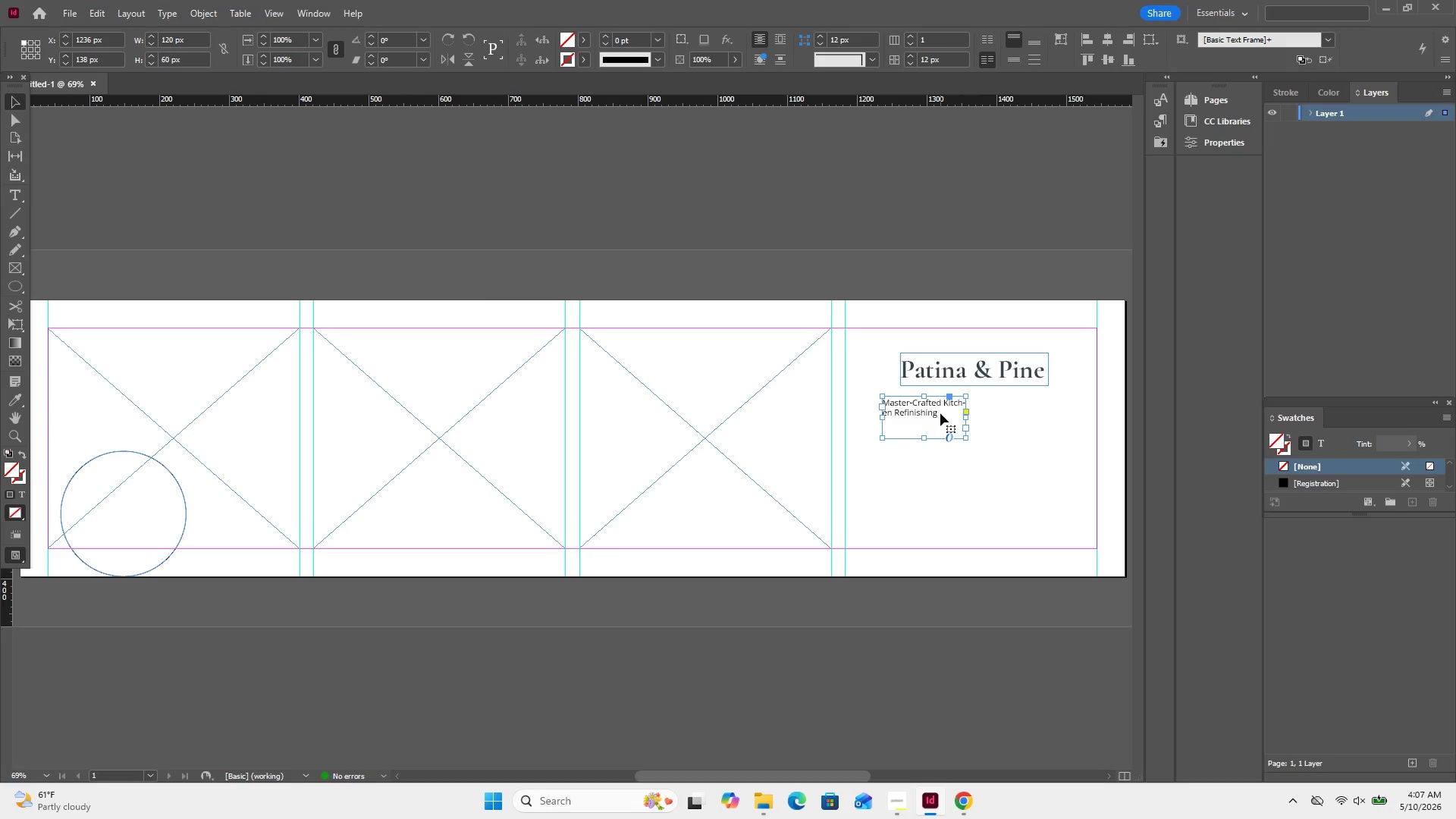 
double_click([940, 413])
 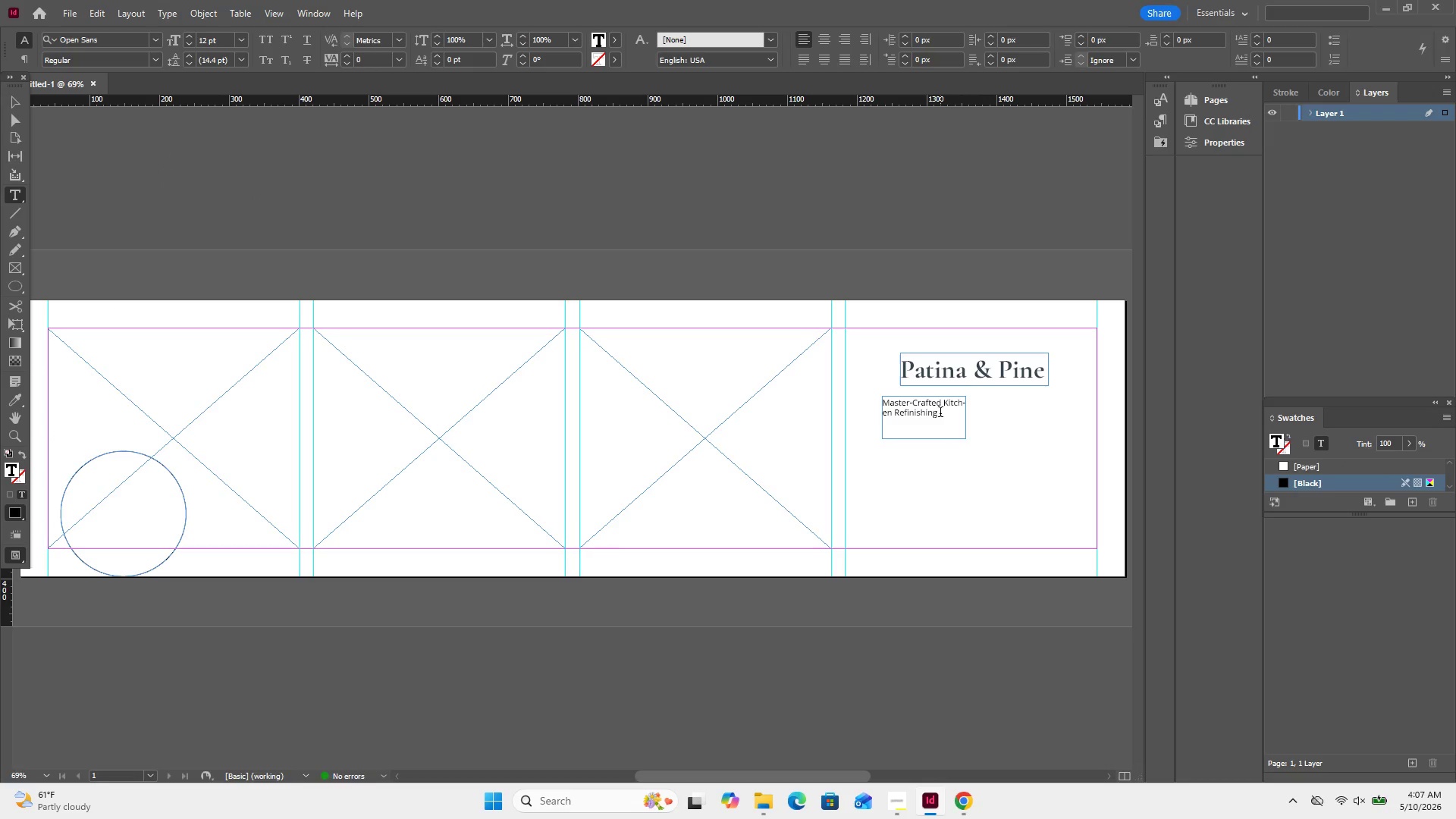 
left_click_drag(start_coordinate=[940, 413], to_coordinate=[874, 401])
 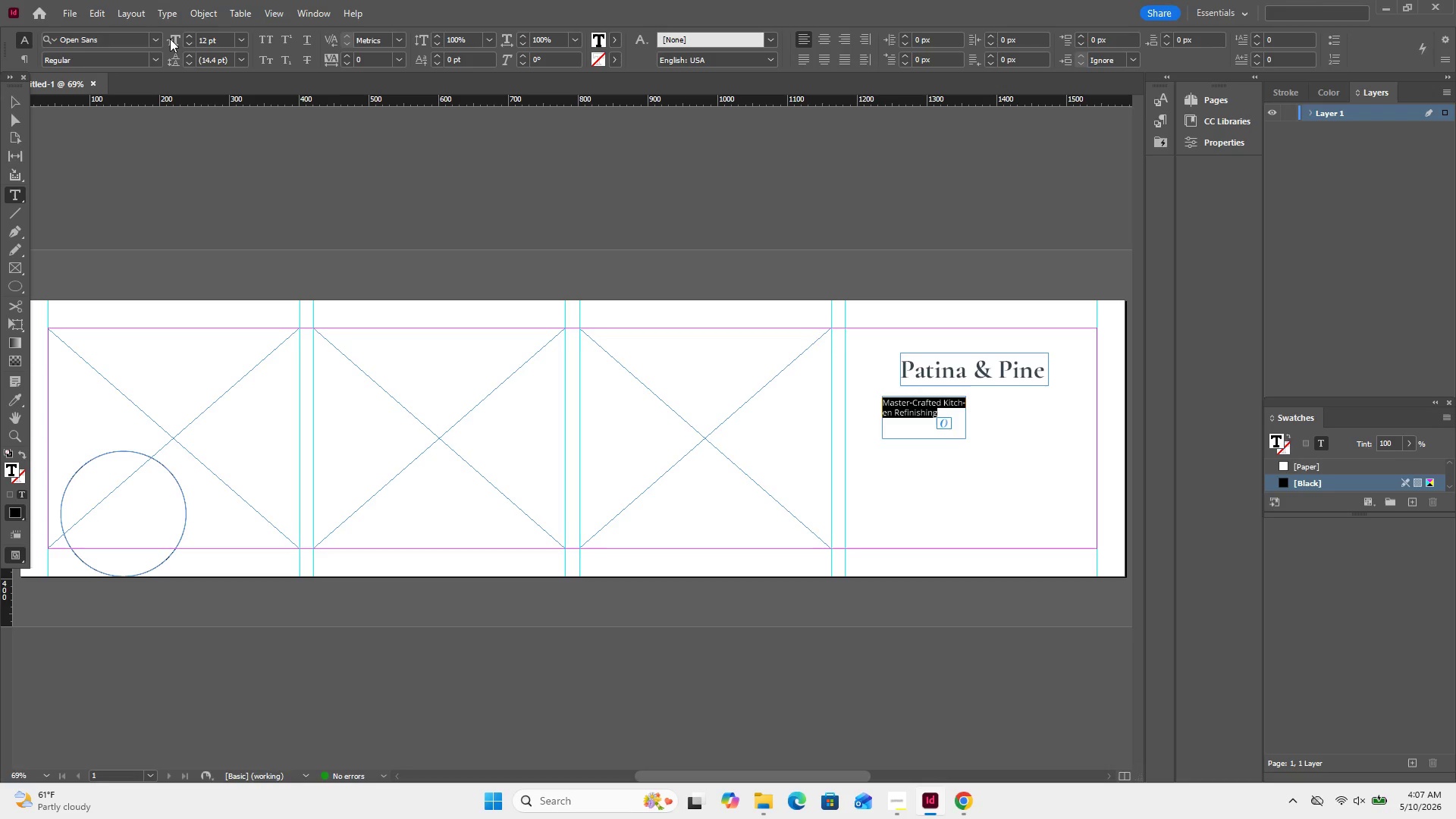 
left_click([156, 37])
 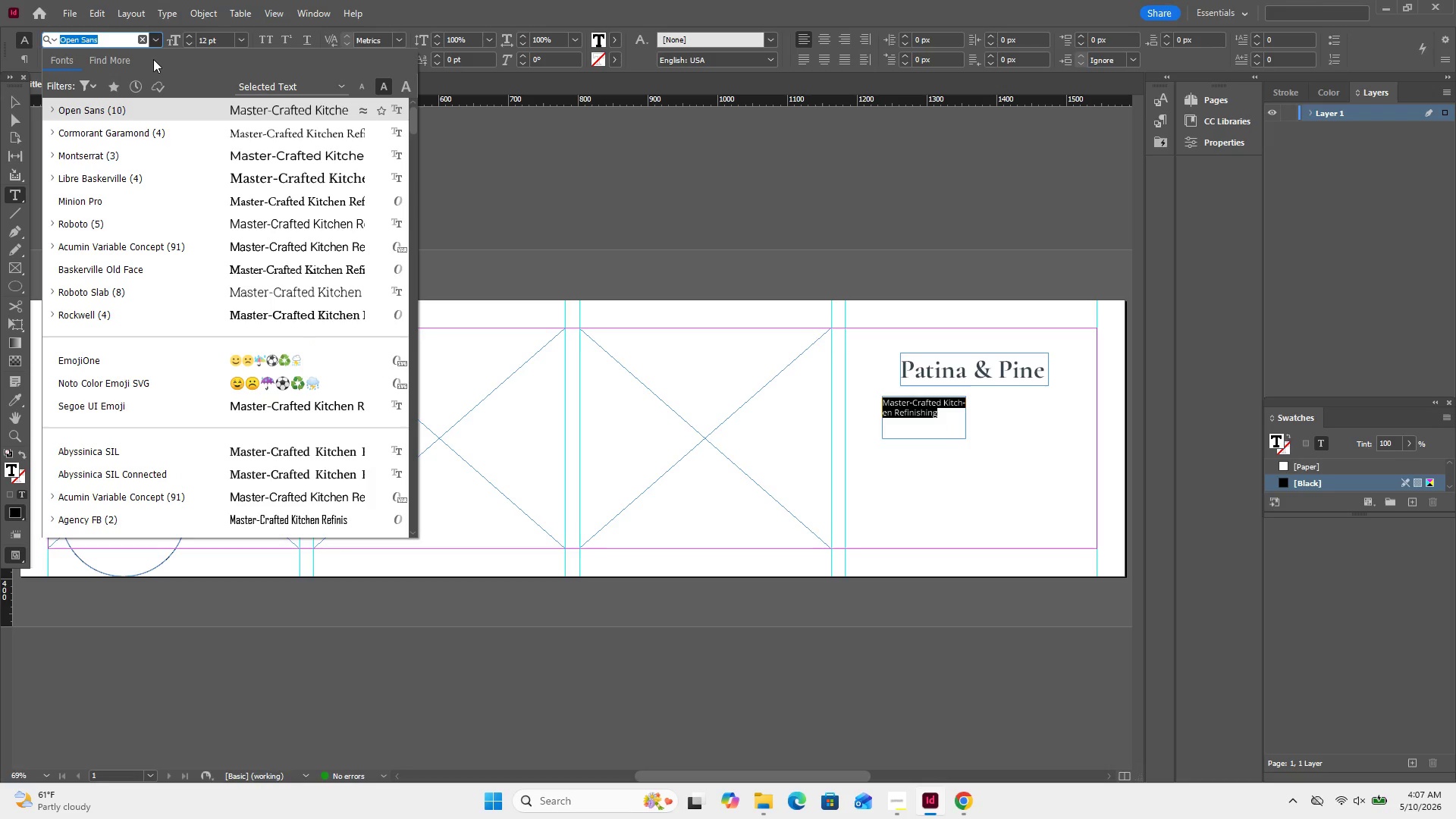 
wait(9.2)
 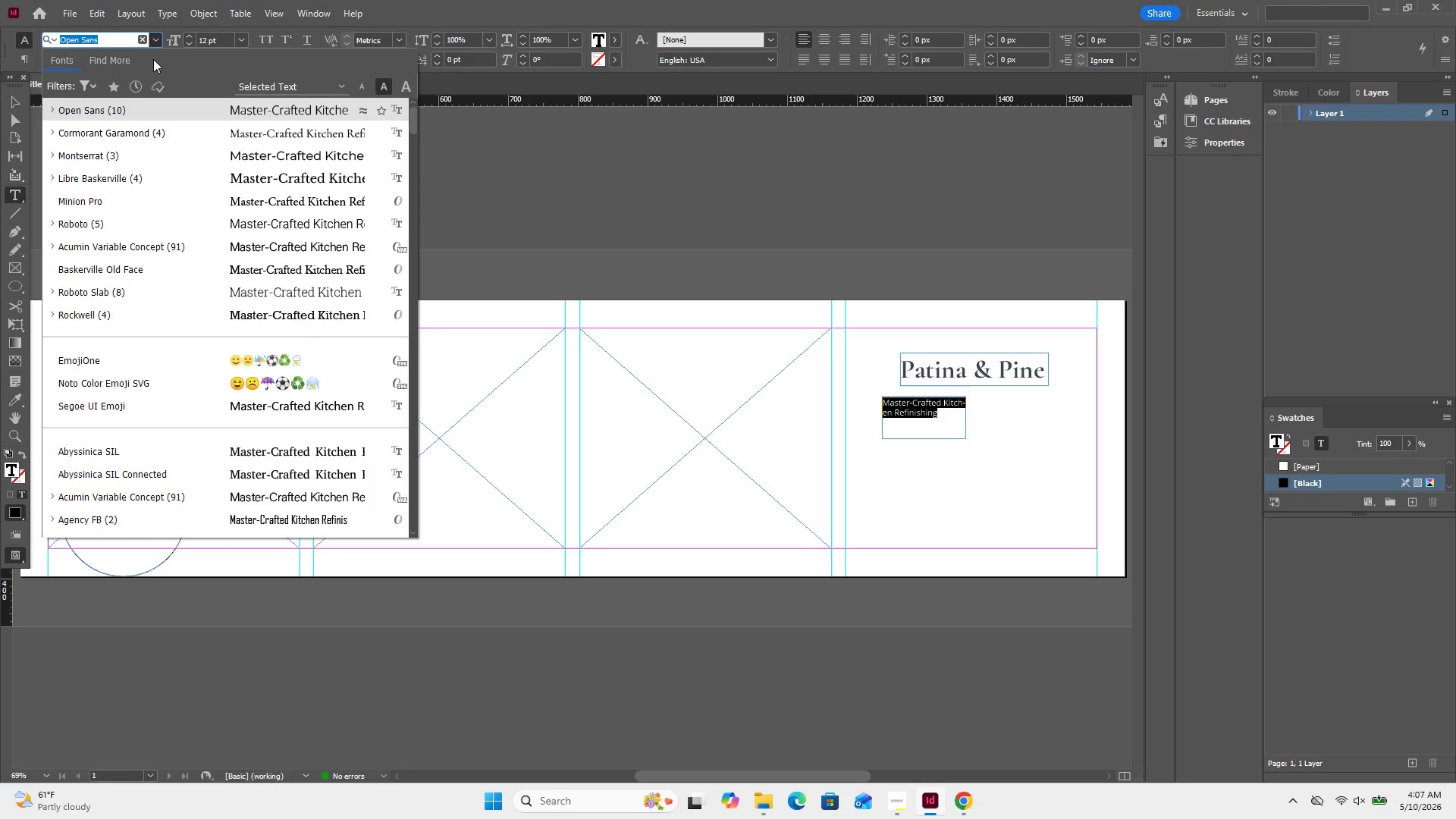 
scroll: coordinate [225, 367], scroll_direction: down, amount: 90.0
 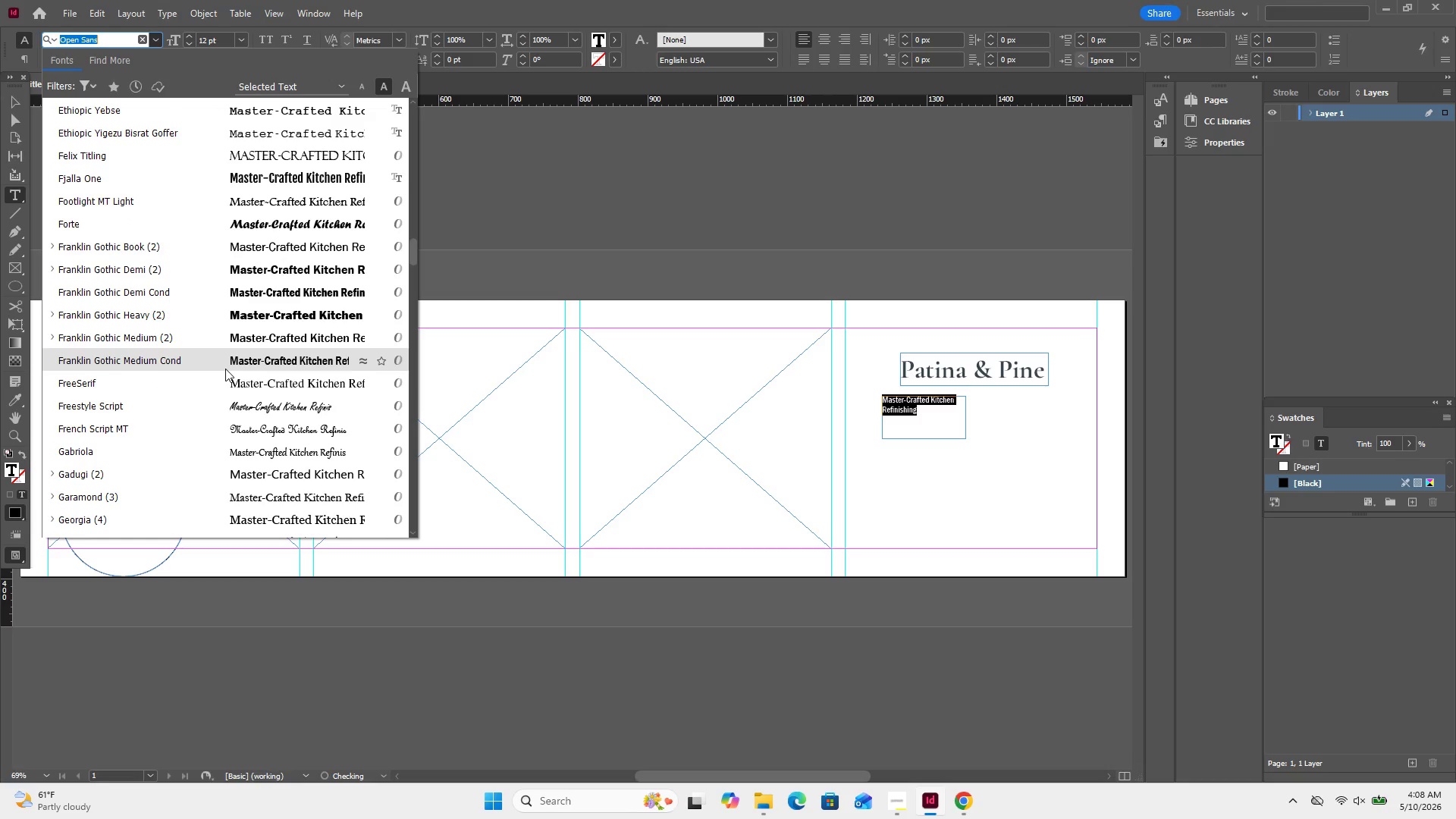 
scroll: coordinate [224, 372], scroll_direction: down, amount: 17.0
 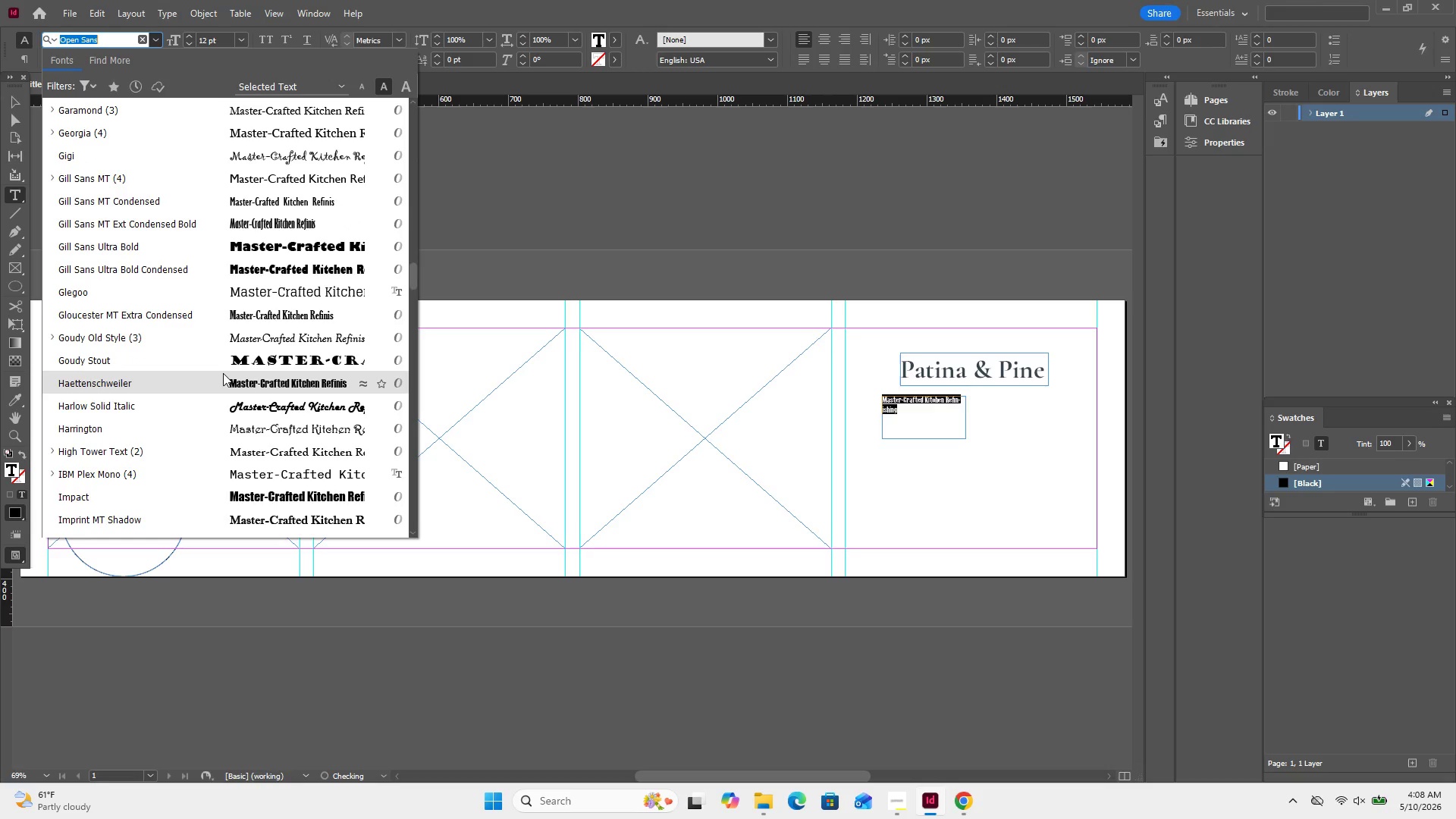 
scroll: coordinate [225, 378], scroll_direction: down, amount: 33.0
 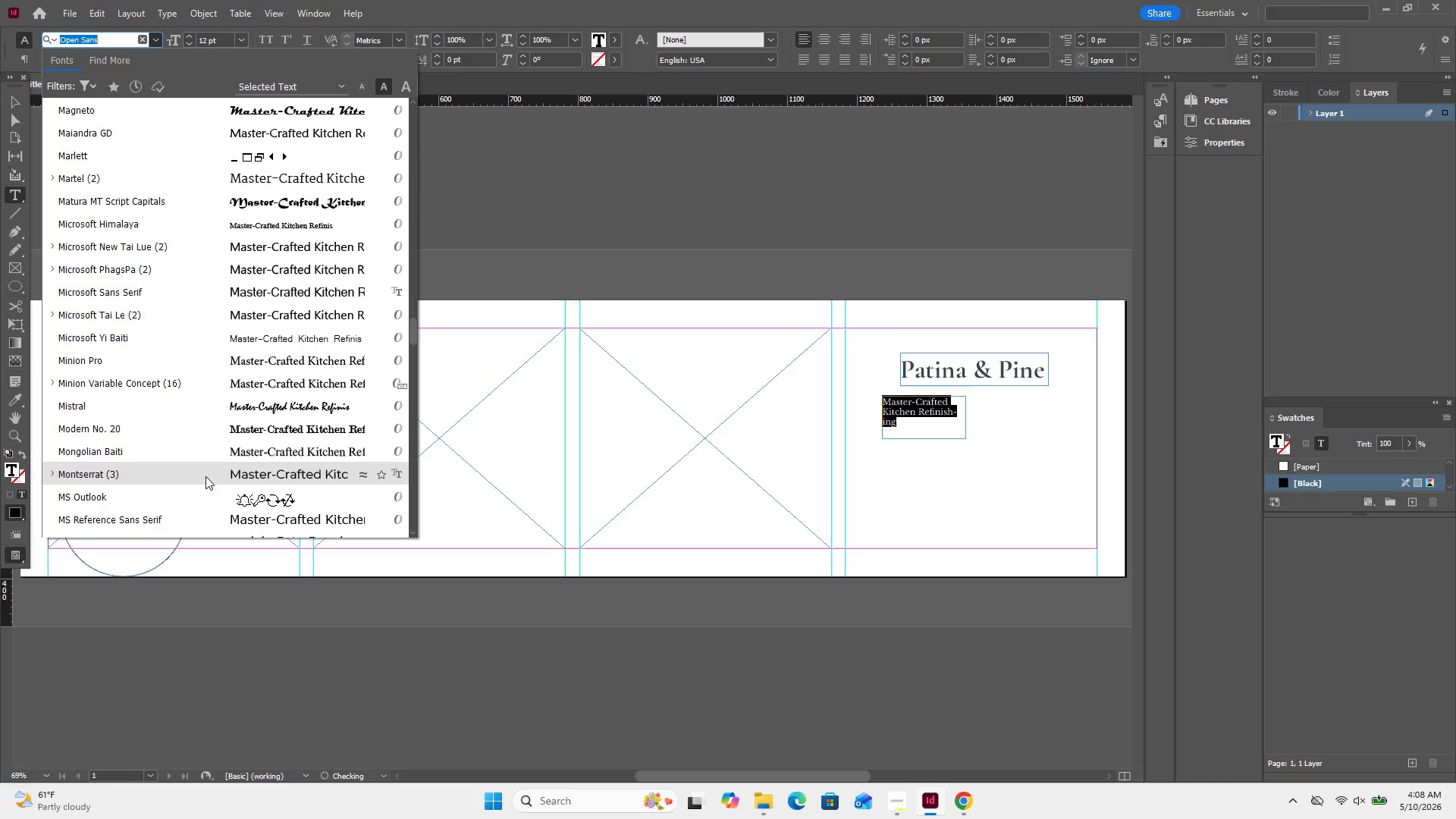 
left_click([206, 470])
 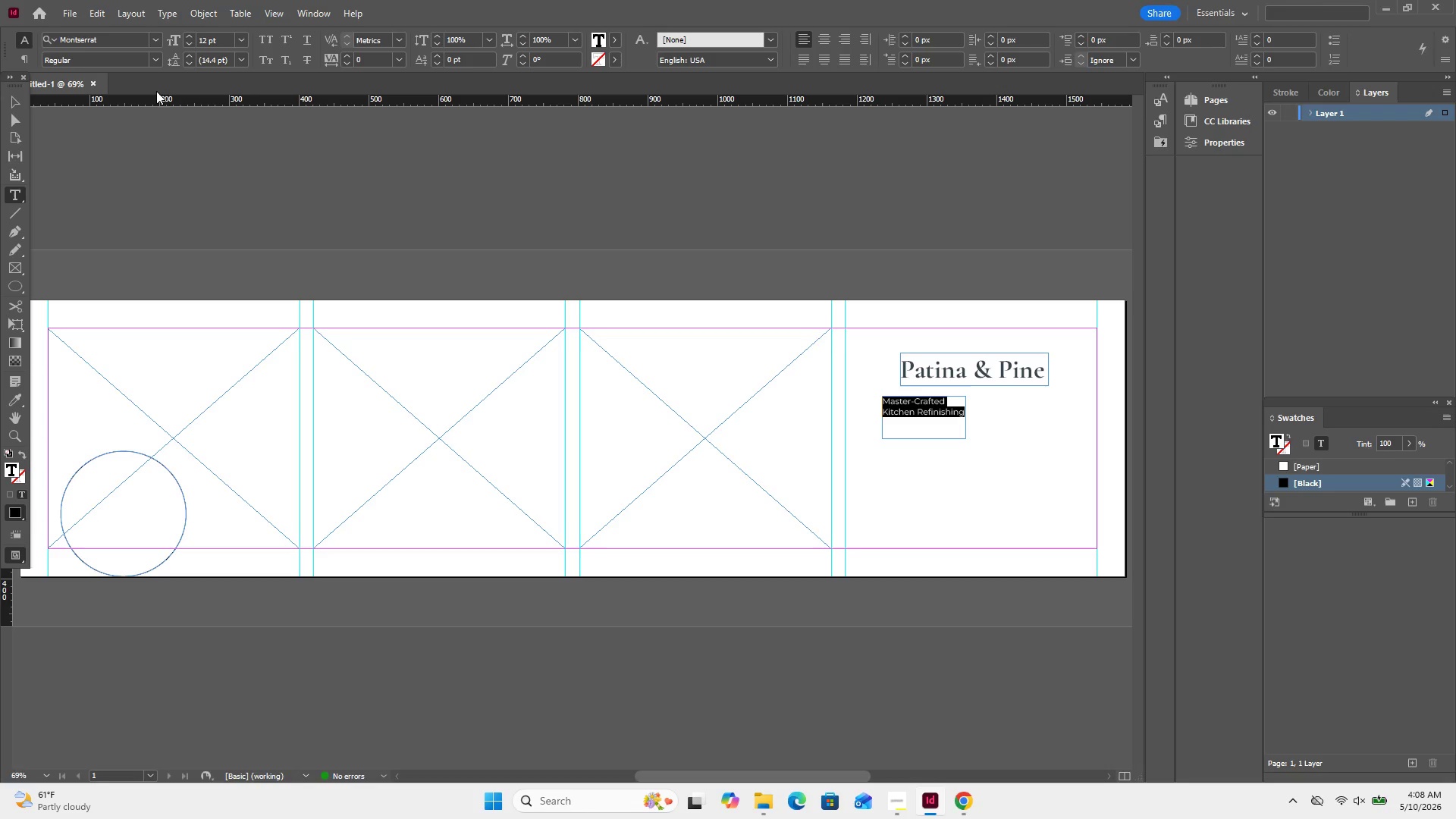 
left_click([155, 53])
 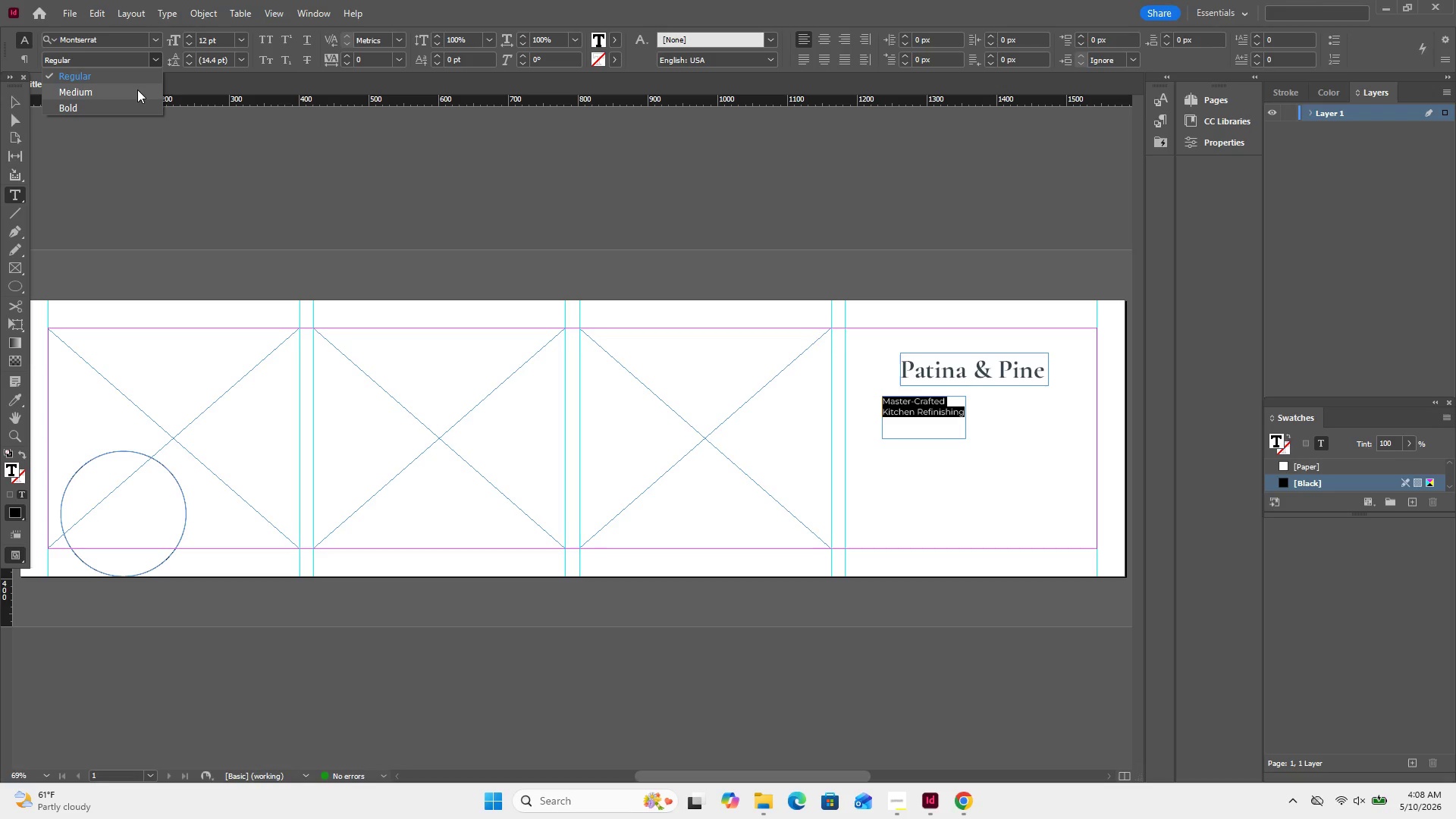 
left_click([137, 89])
 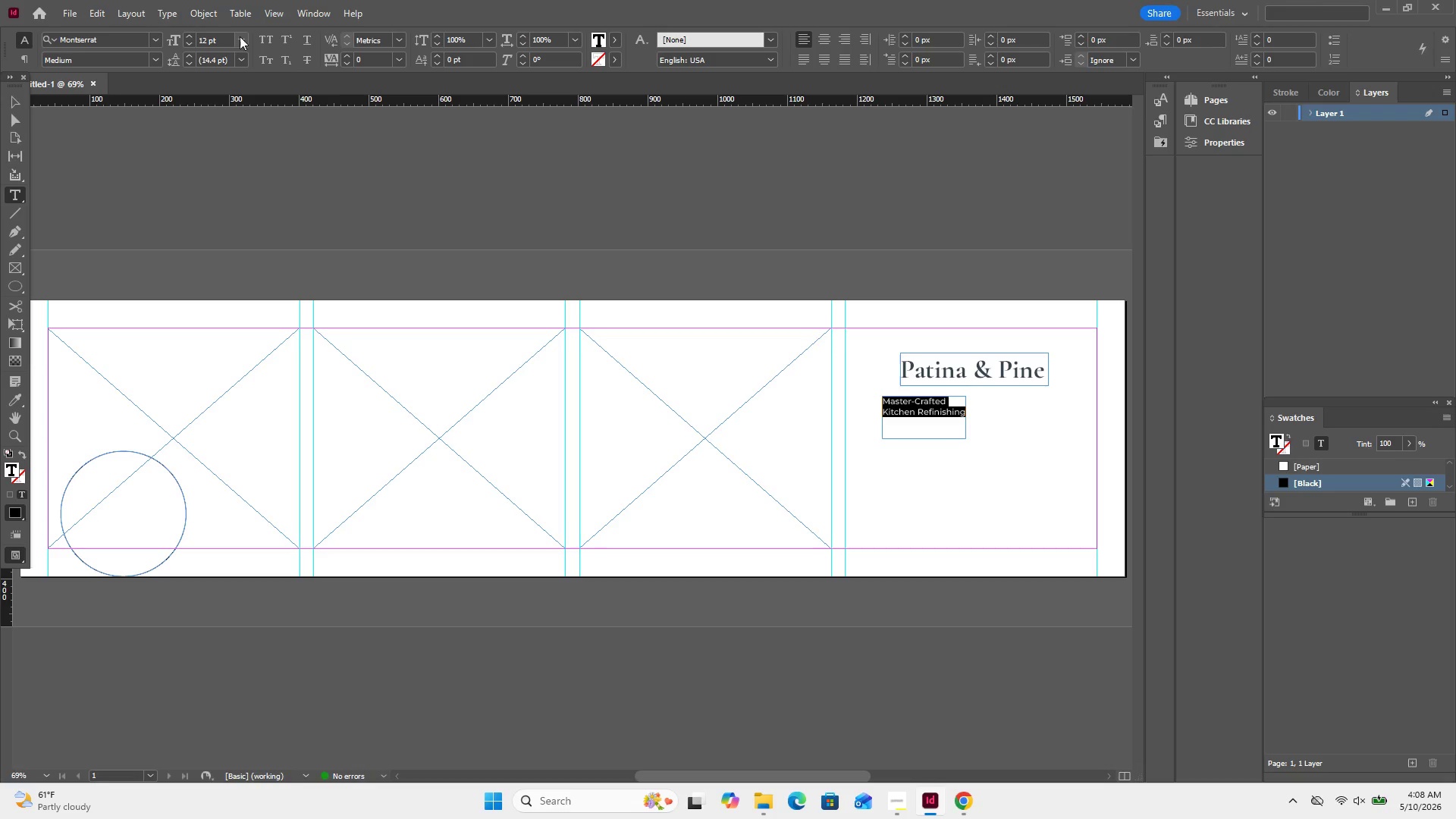 
left_click([240, 36])
 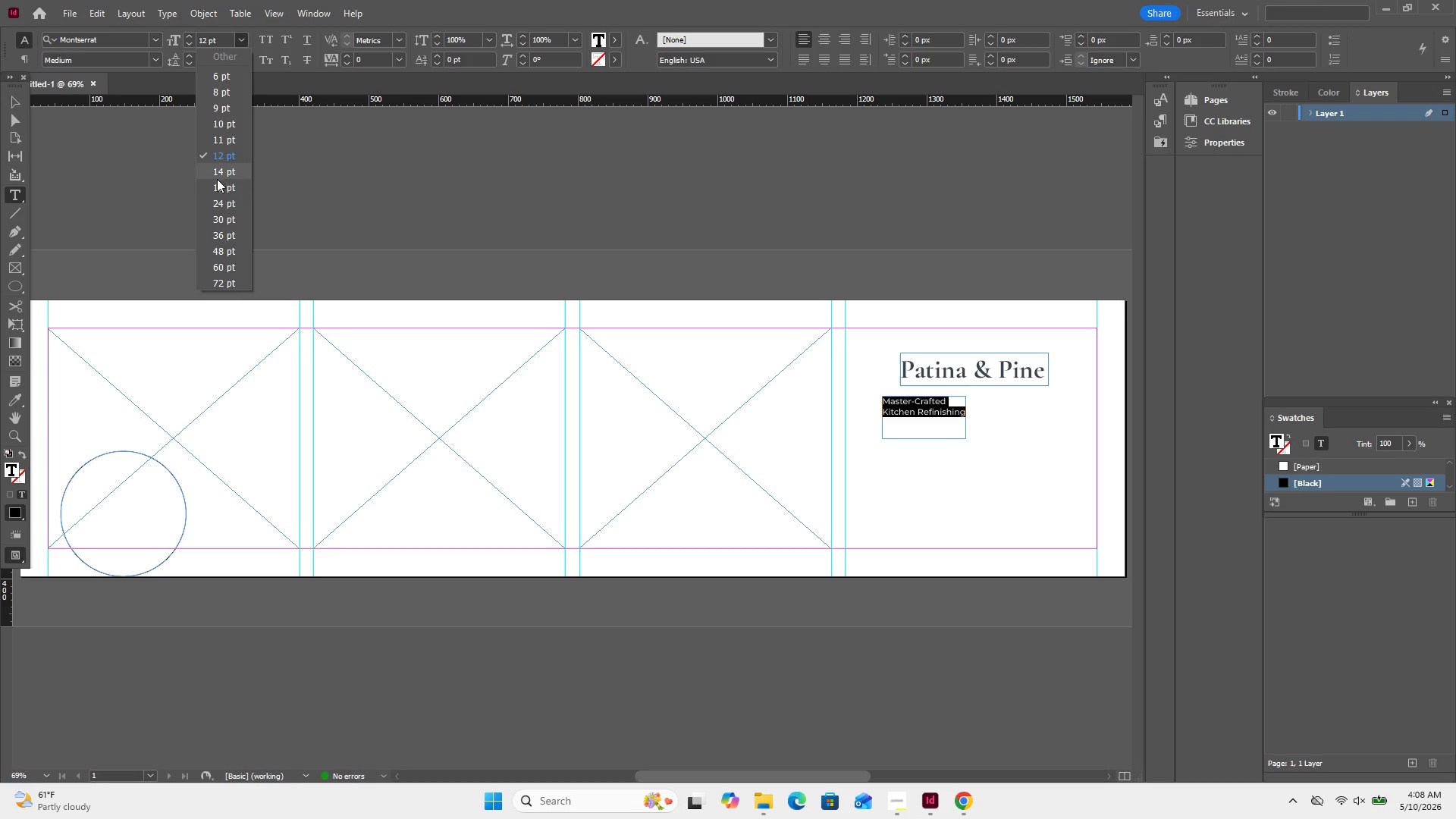 
left_click([218, 188])
 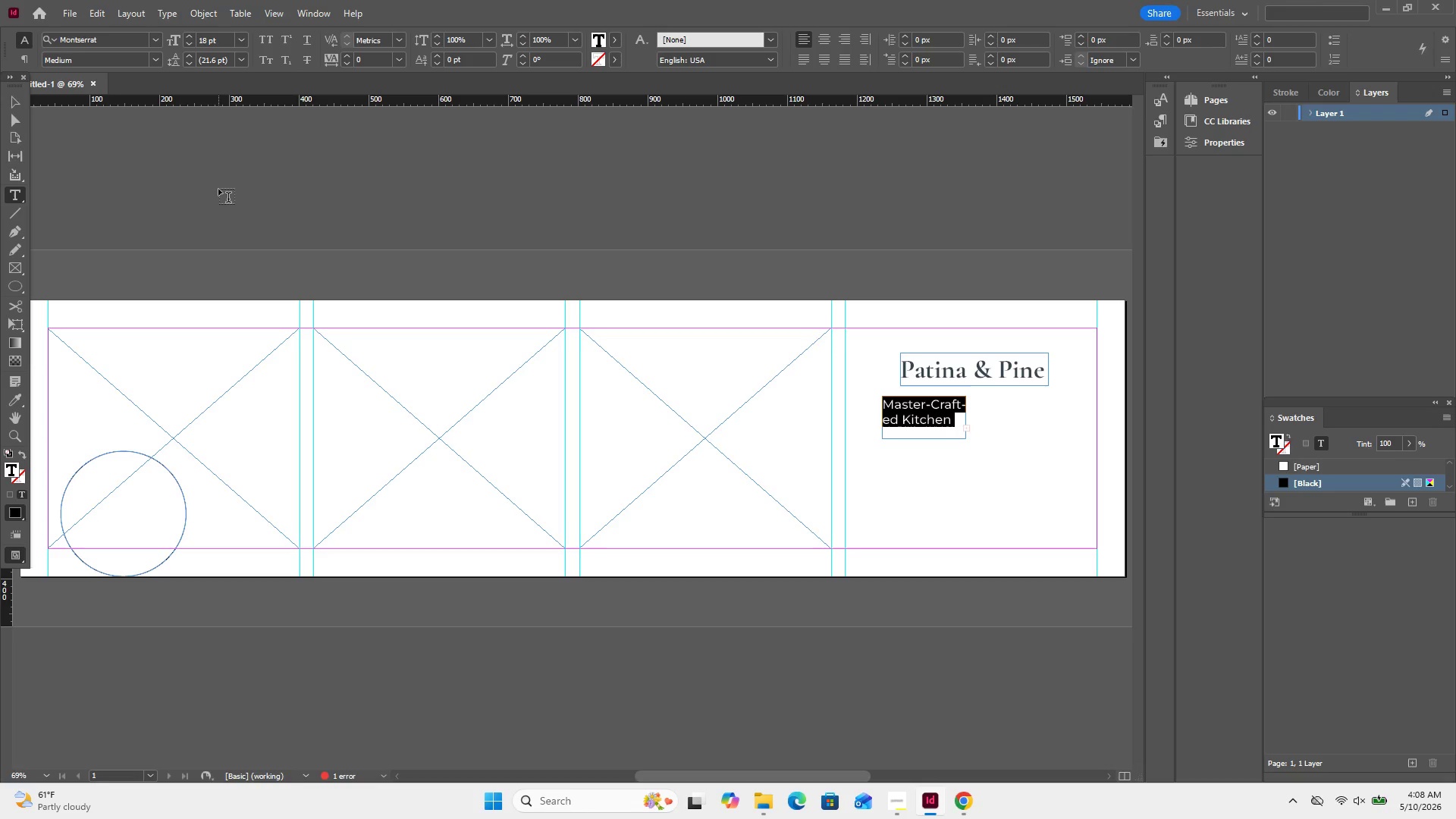 
wait(12.27)
 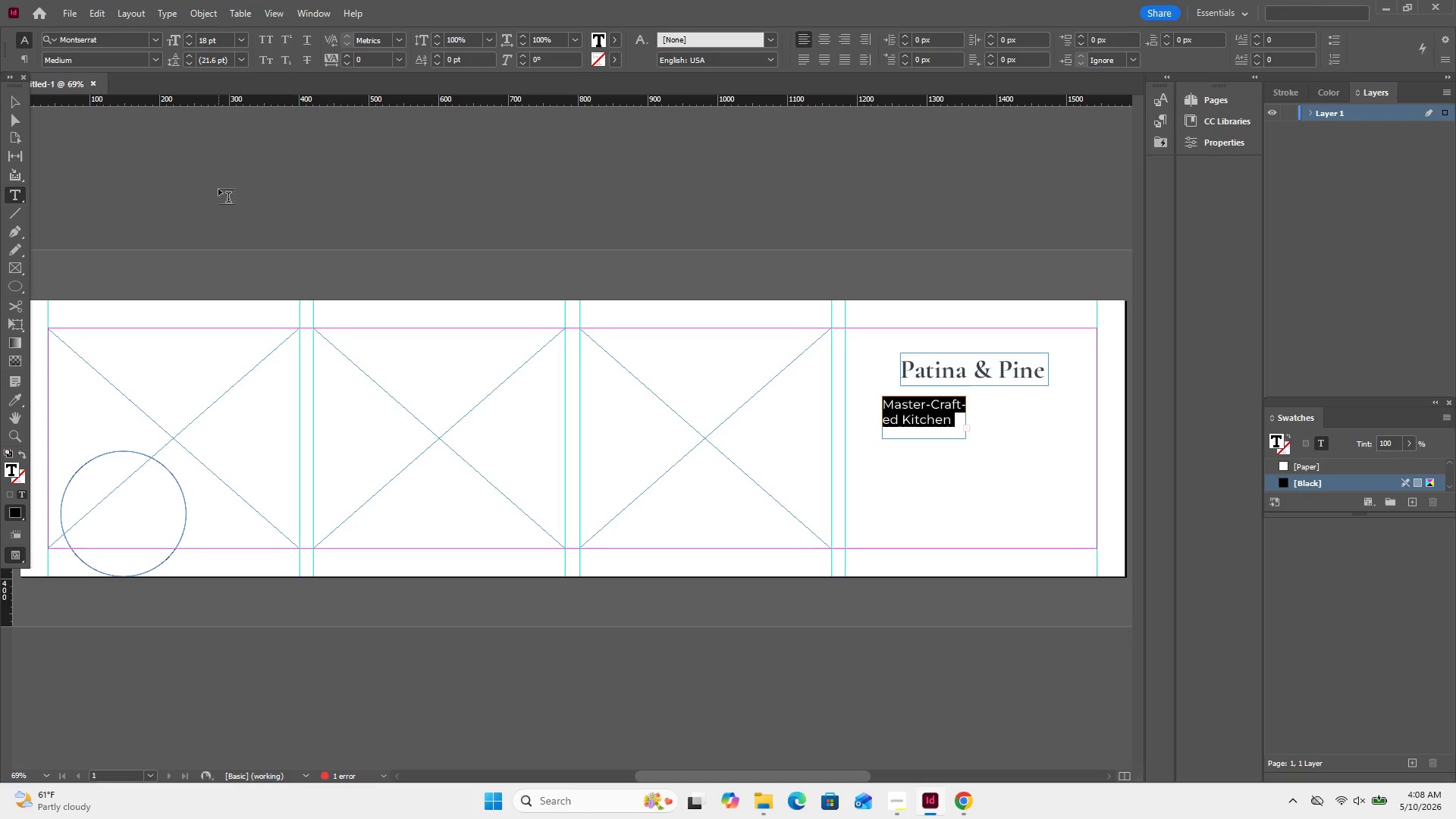 
left_click([9, 102])
 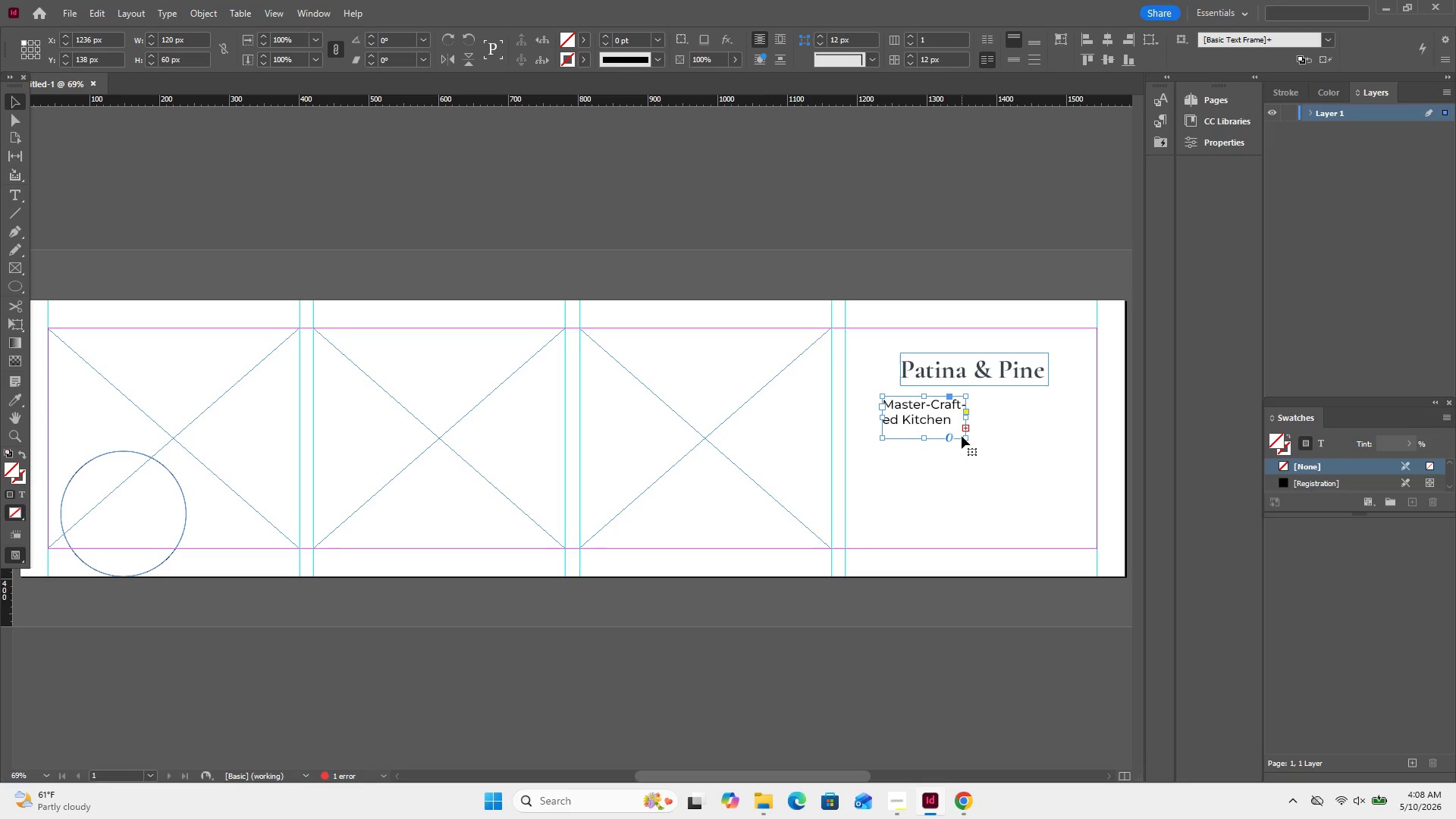 
left_click_drag(start_coordinate=[967, 439], to_coordinate=[1043, 447])
 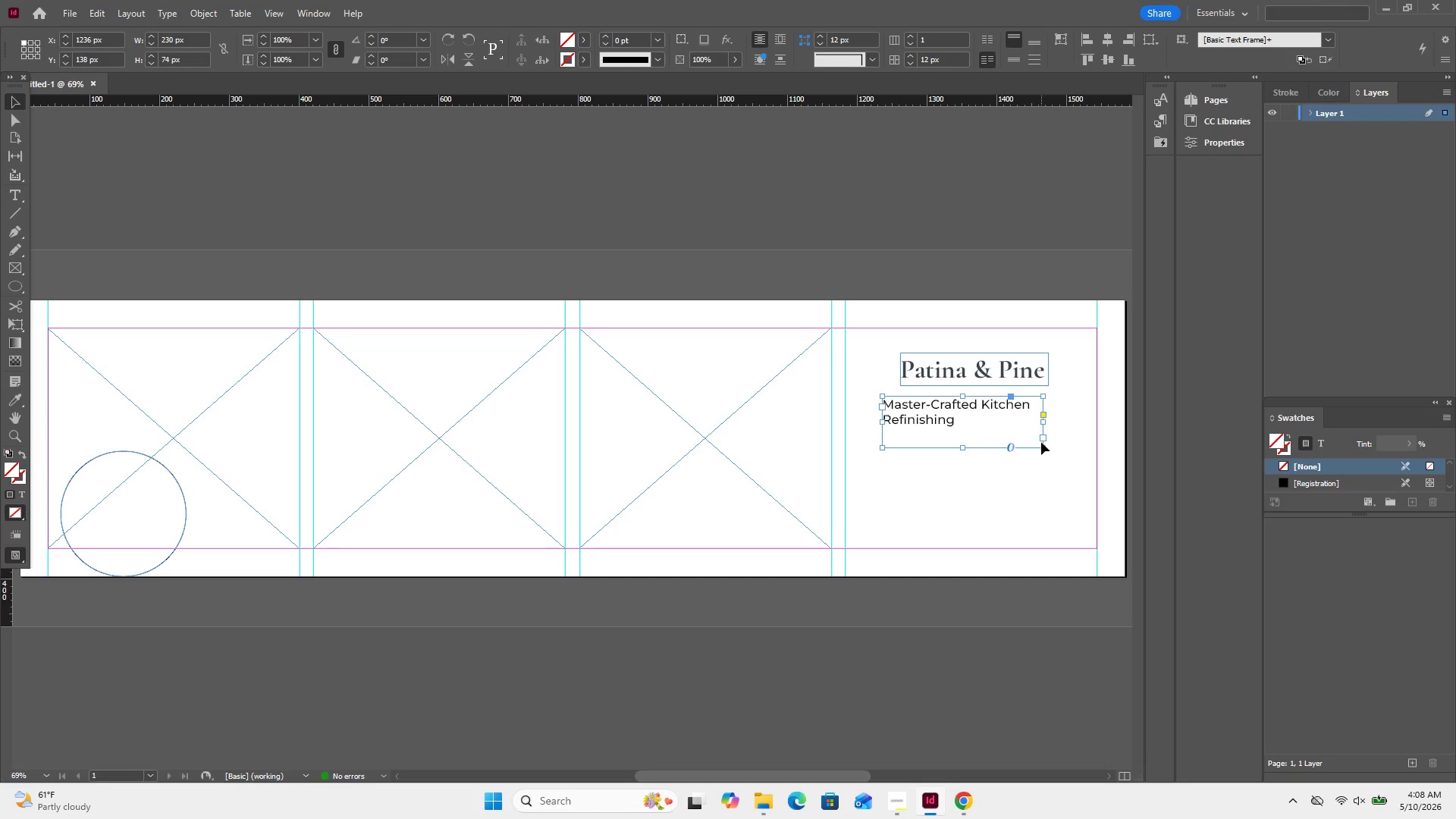 
wait(10.78)
 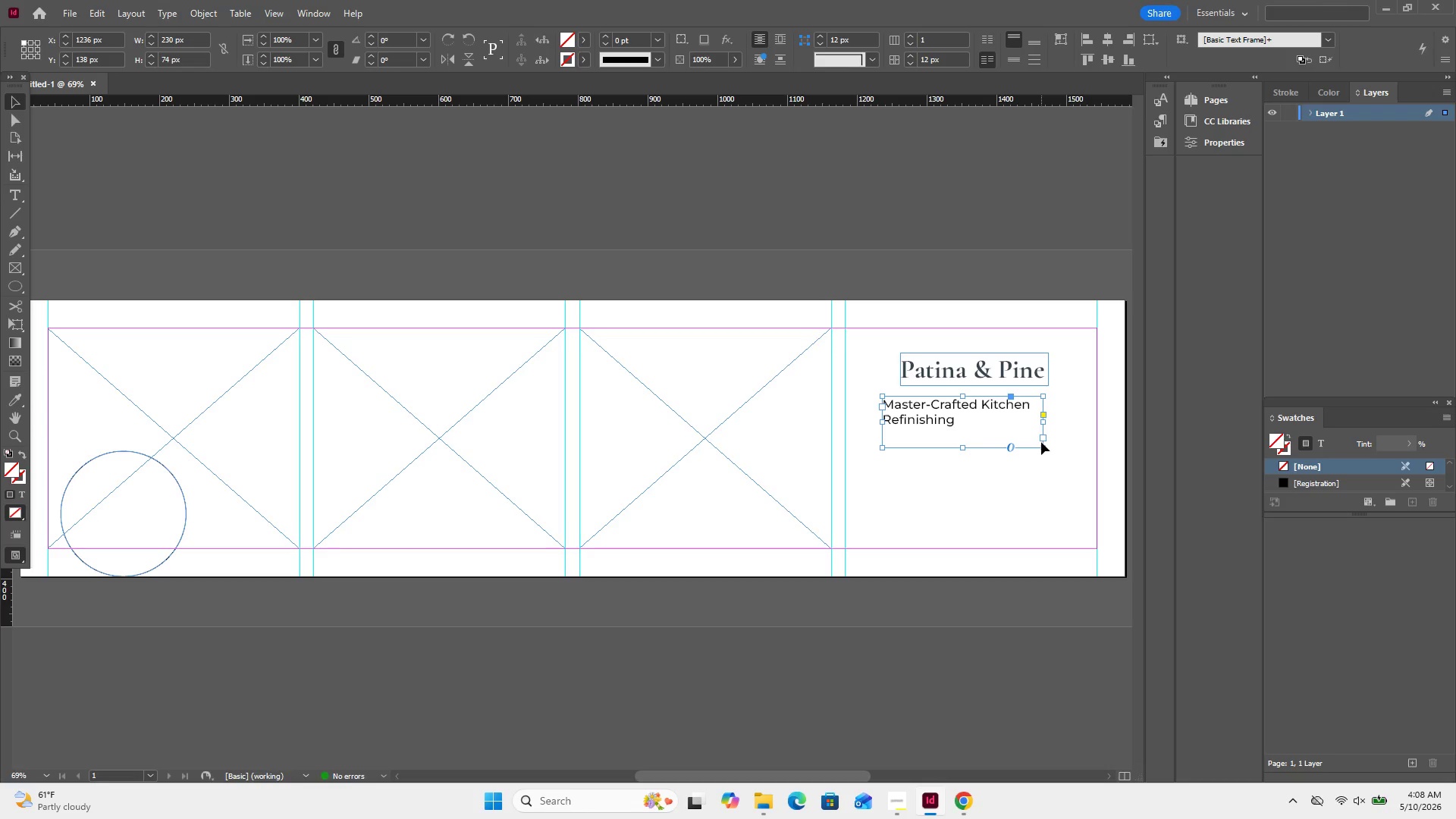 
double_click([984, 404])
 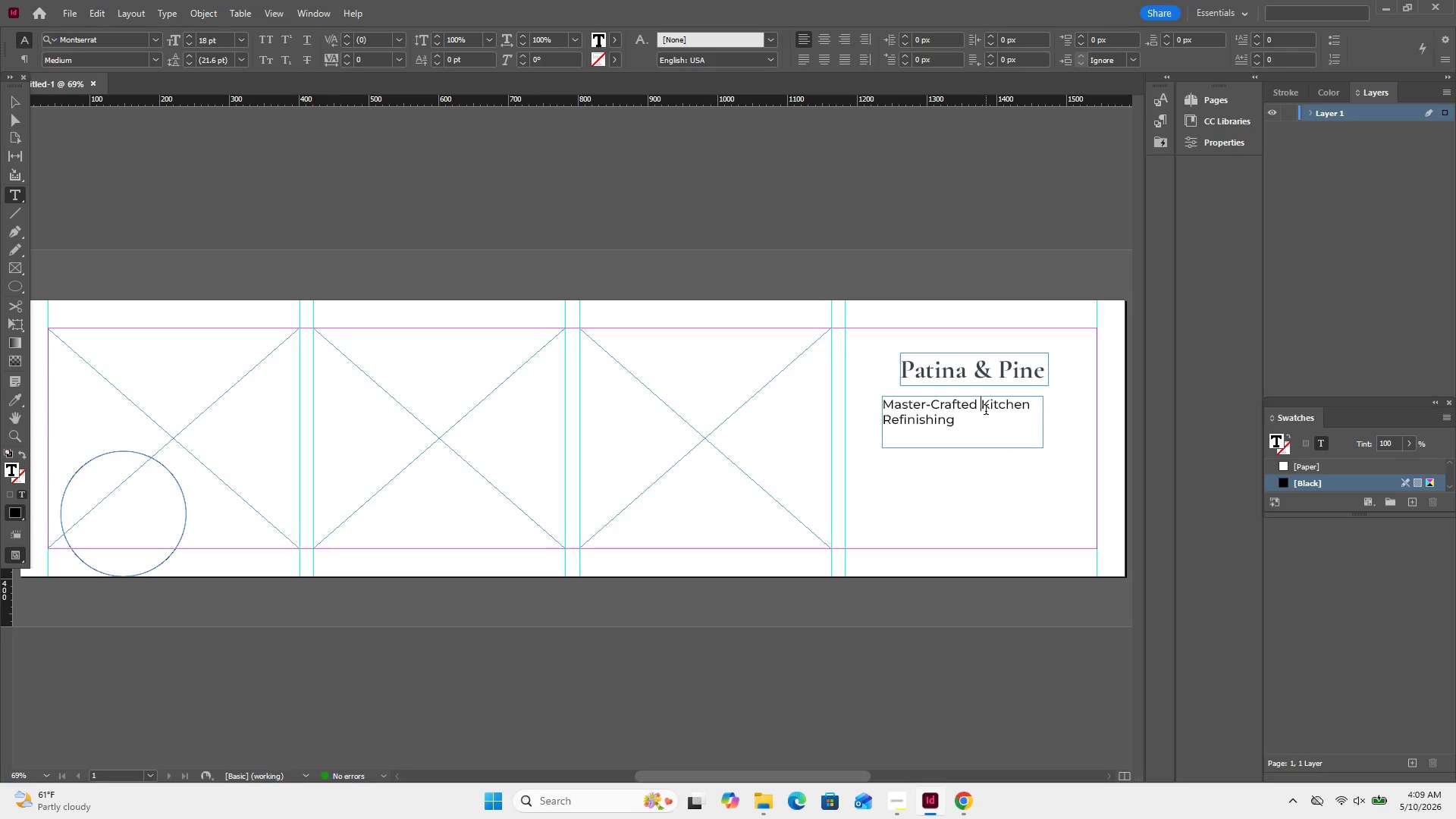 
key(Enter)
 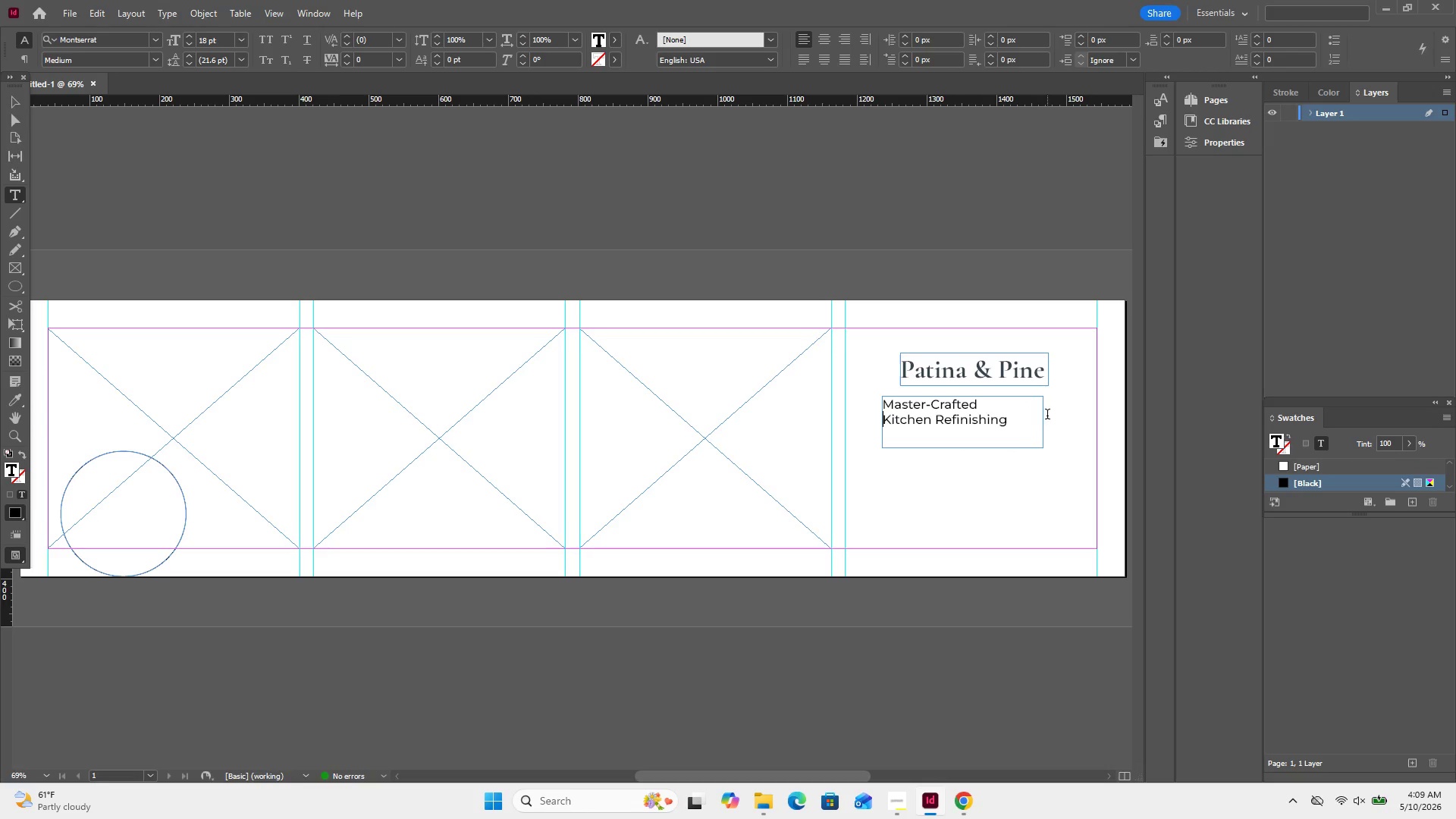 
left_click_drag(start_coordinate=[1016, 431], to_coordinate=[880, 408])
 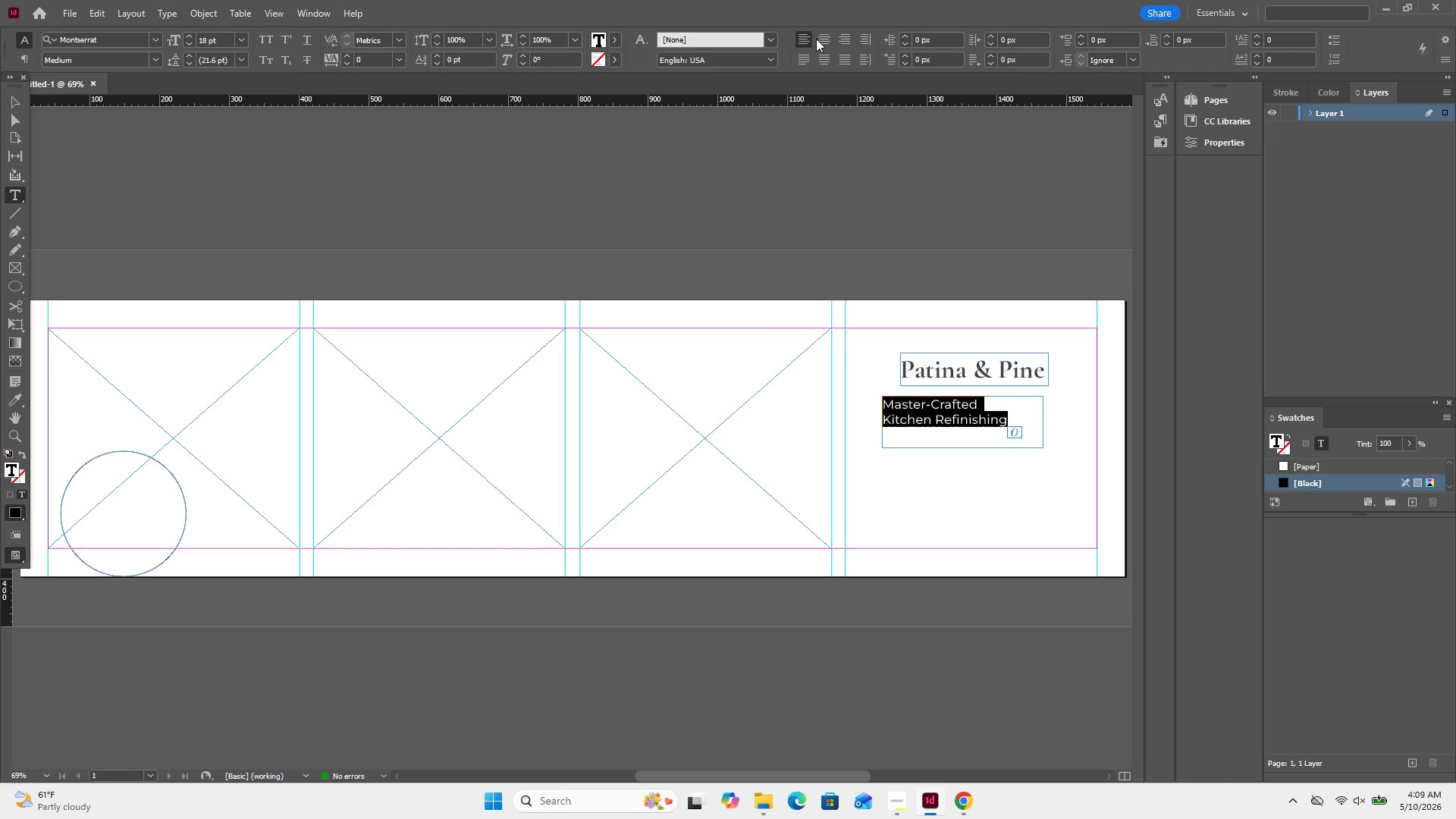 
left_click([824, 34])
 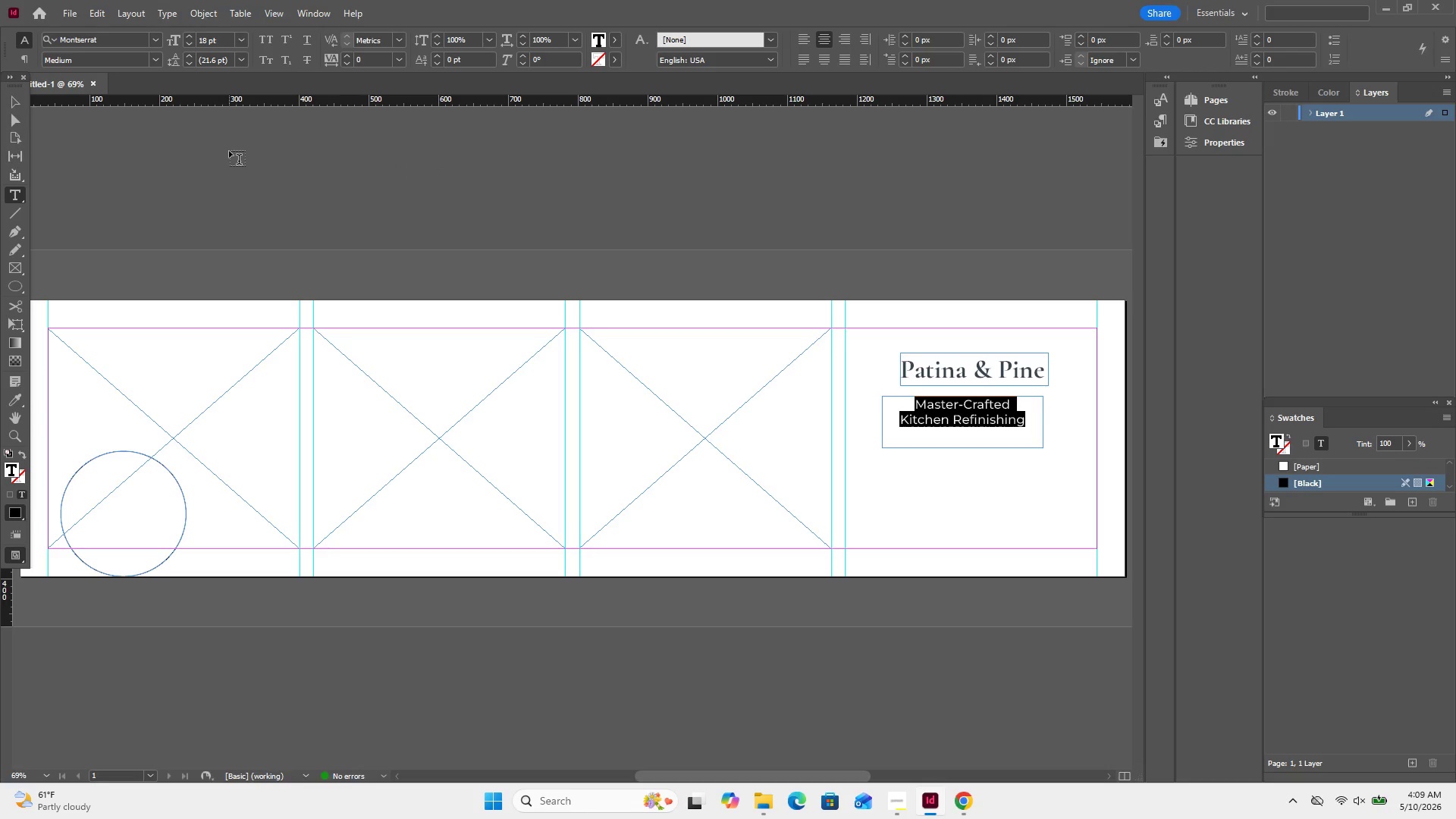 
wait(15.05)
 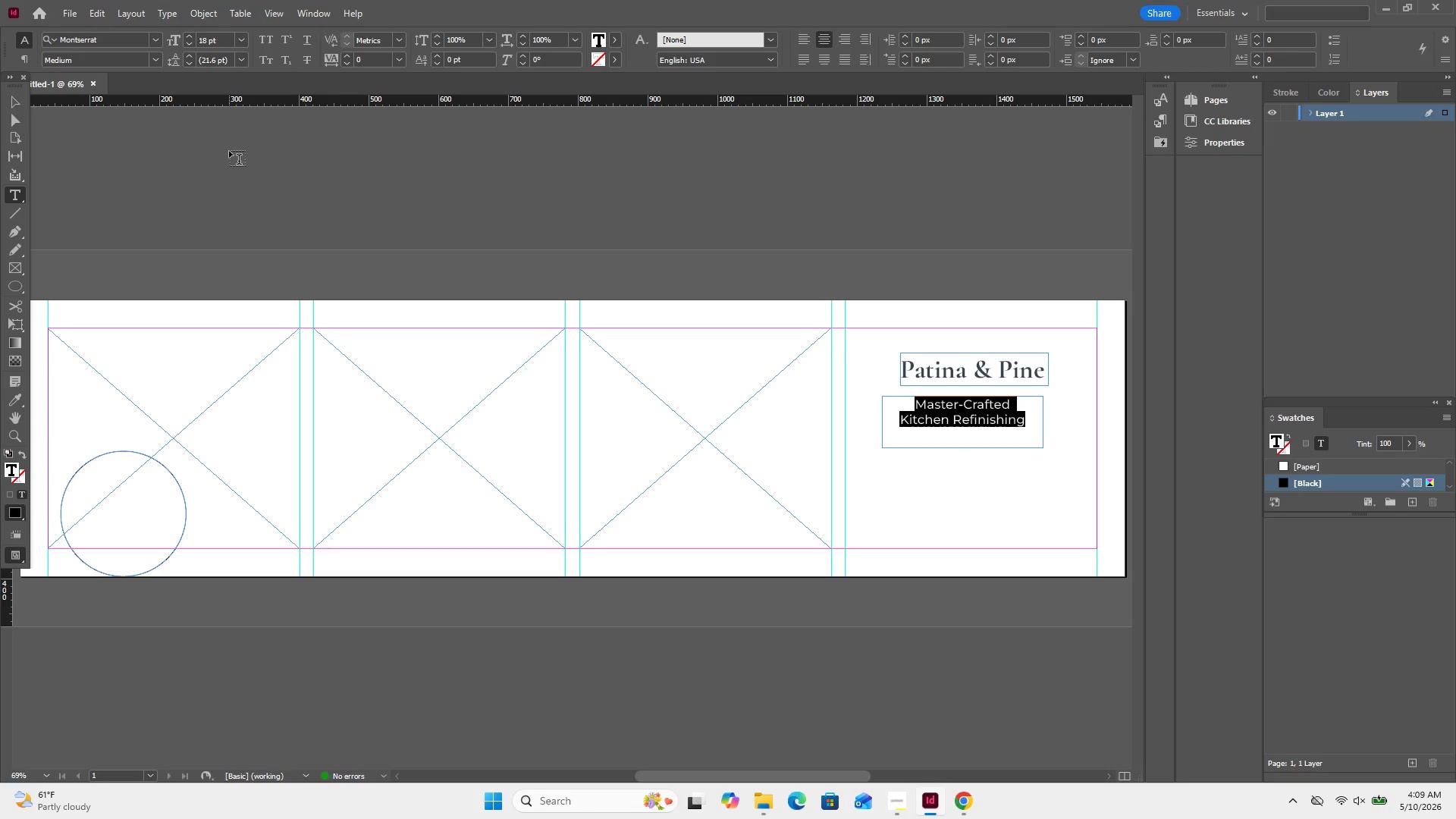 
left_click([244, 35])
 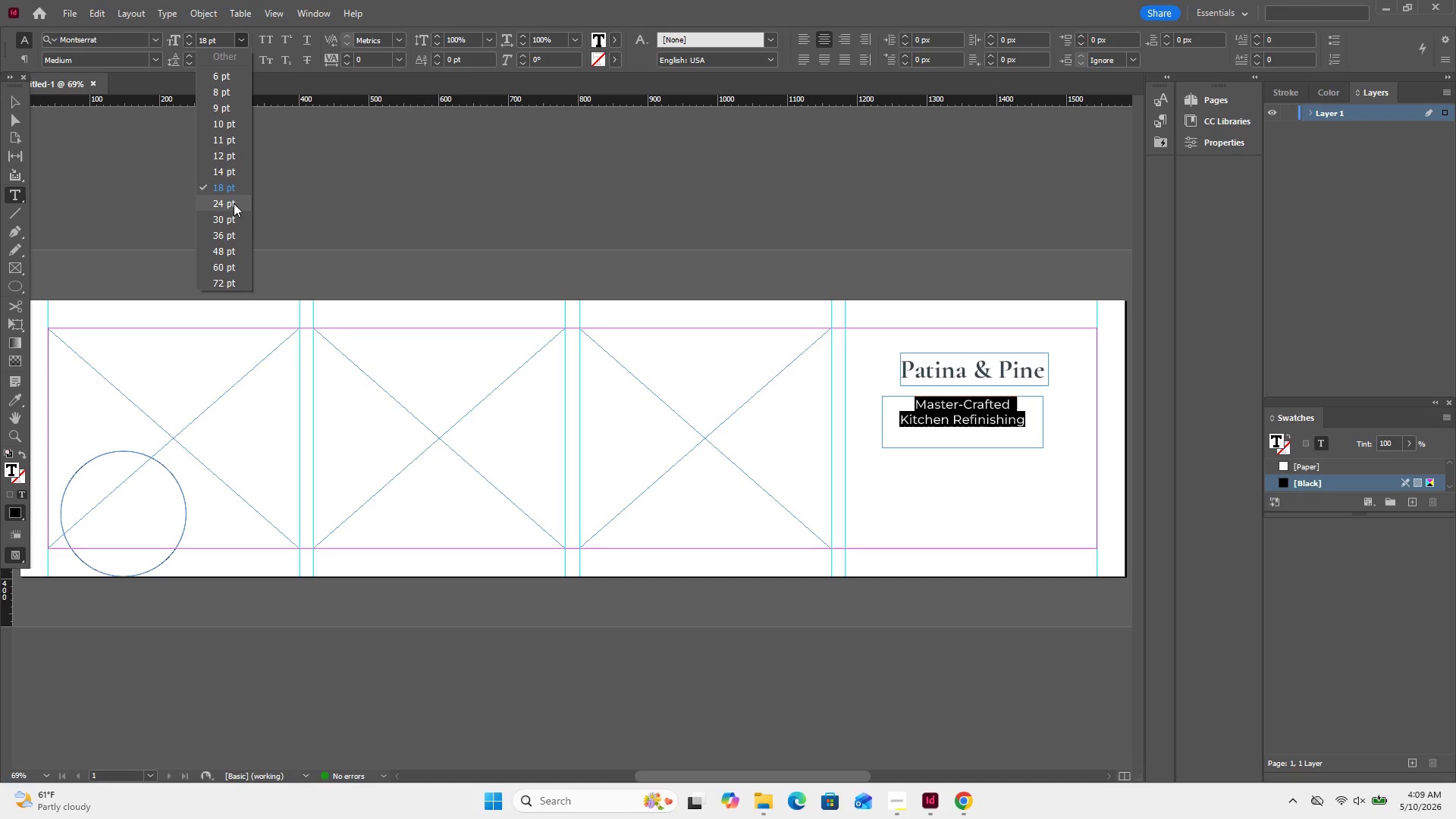 
left_click([234, 203])
 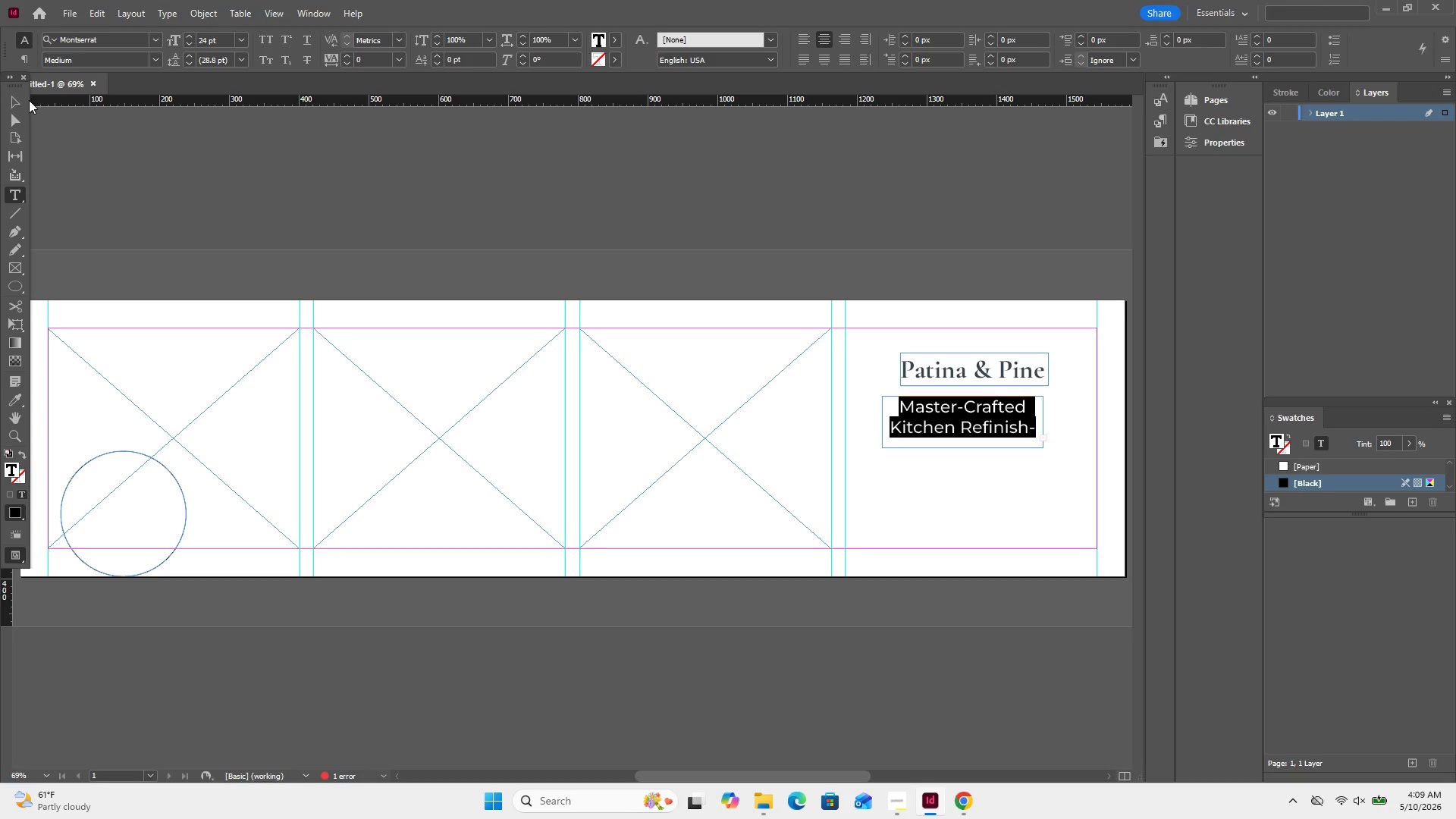 
left_click([22, 104])
 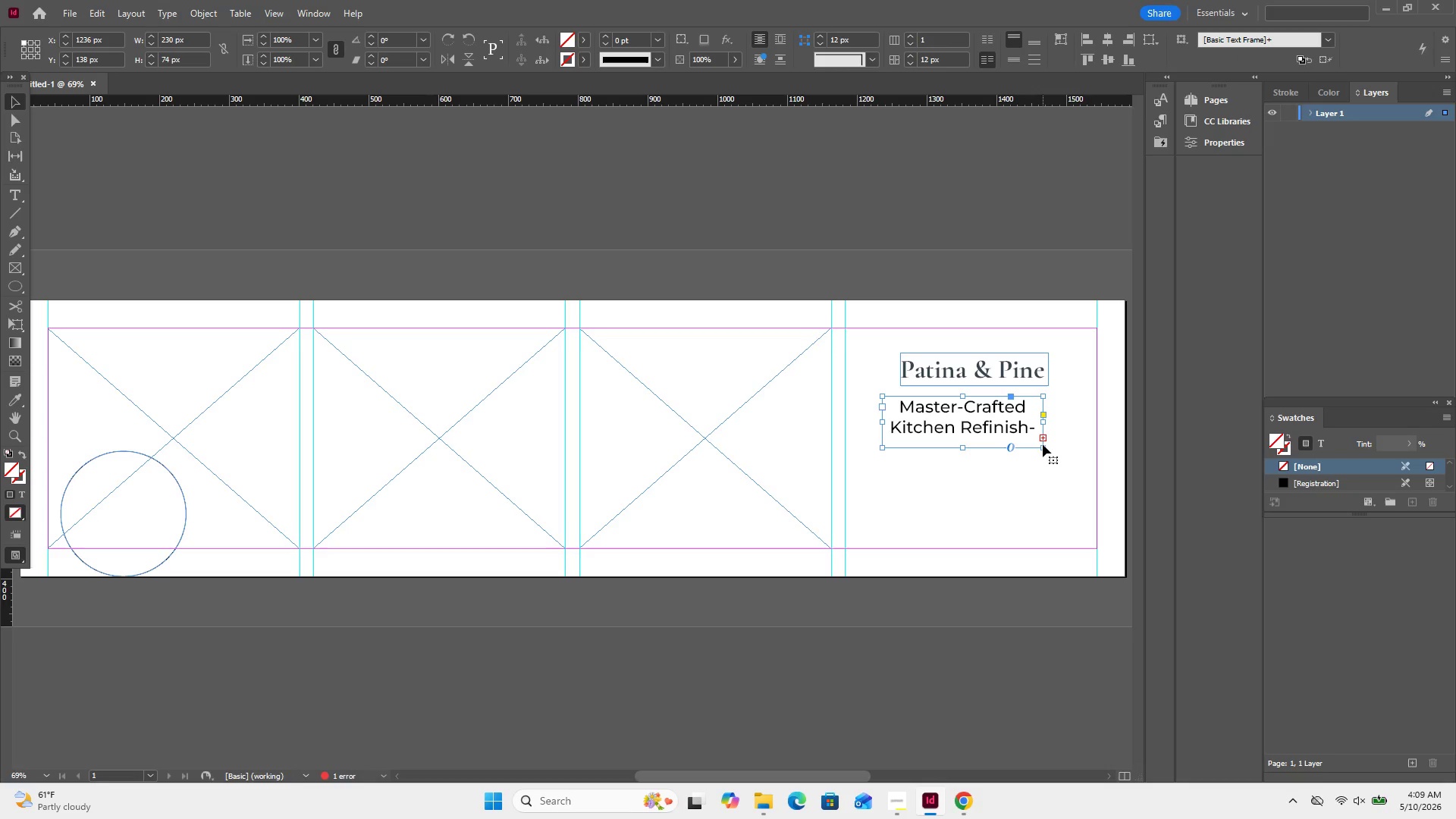 
wait(5.17)
 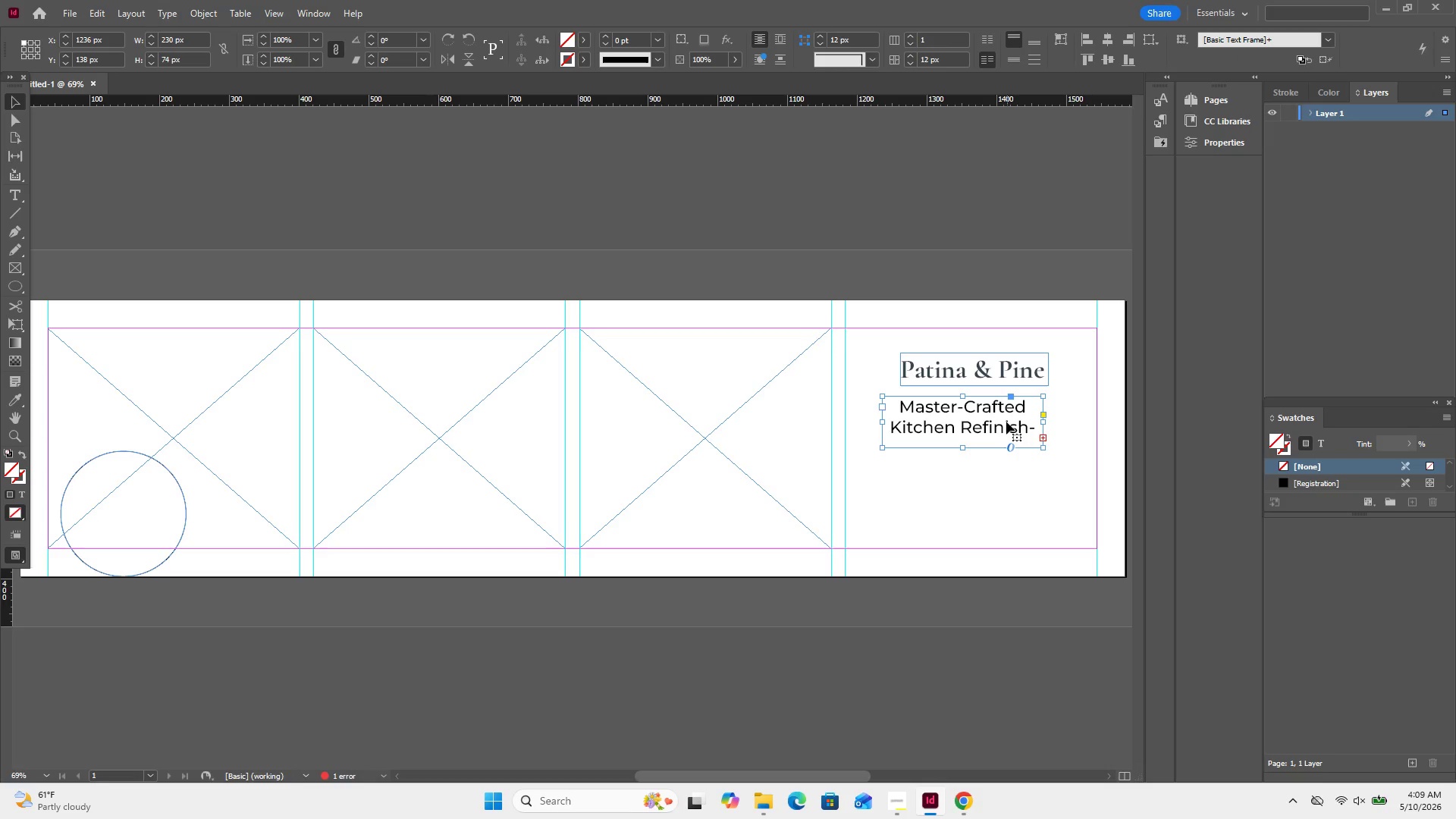 
left_click_drag(start_coordinate=[1045, 447], to_coordinate=[1053, 465])
 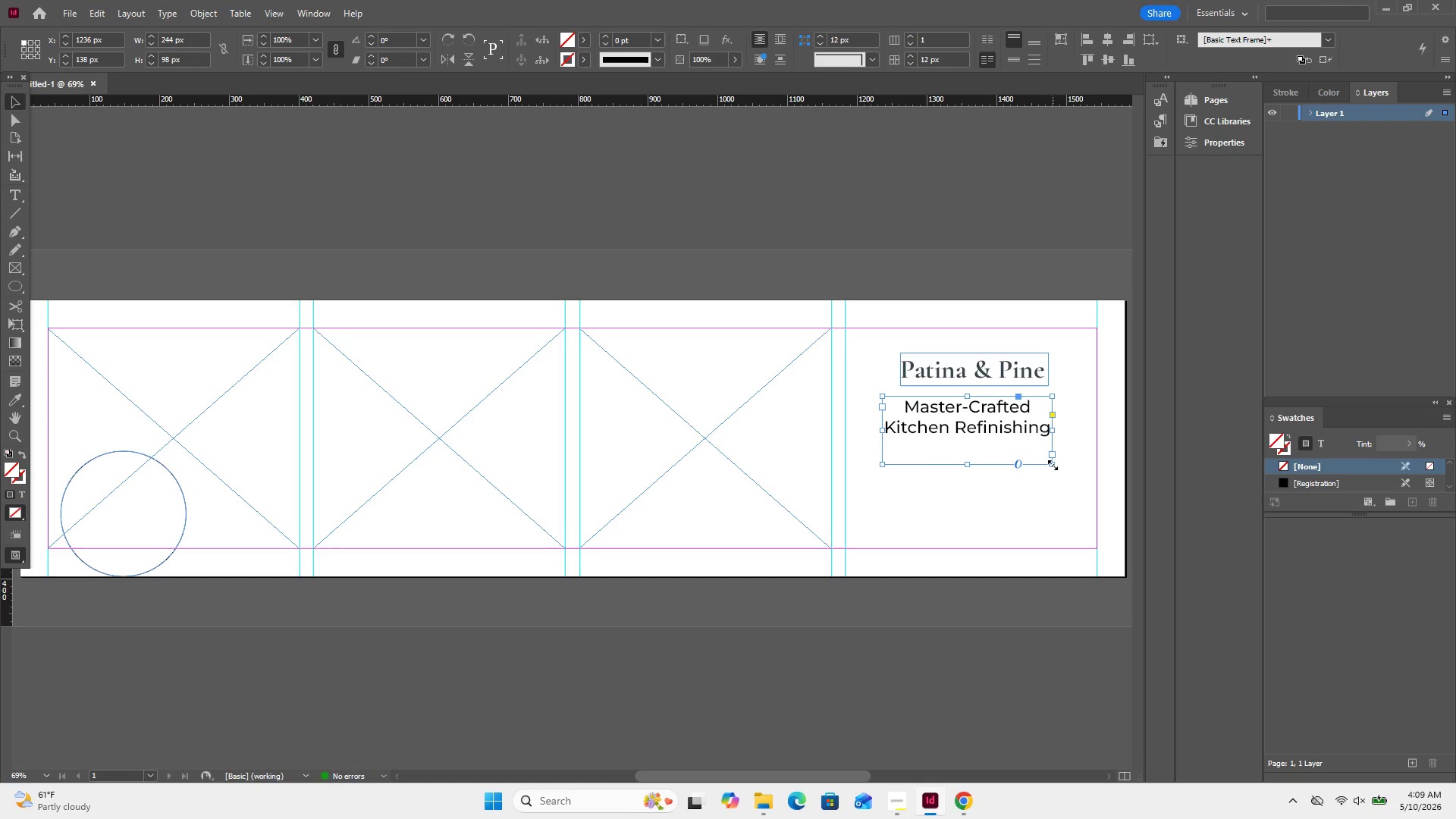 
left_click_drag(start_coordinate=[1053, 465], to_coordinate=[1064, 438])
 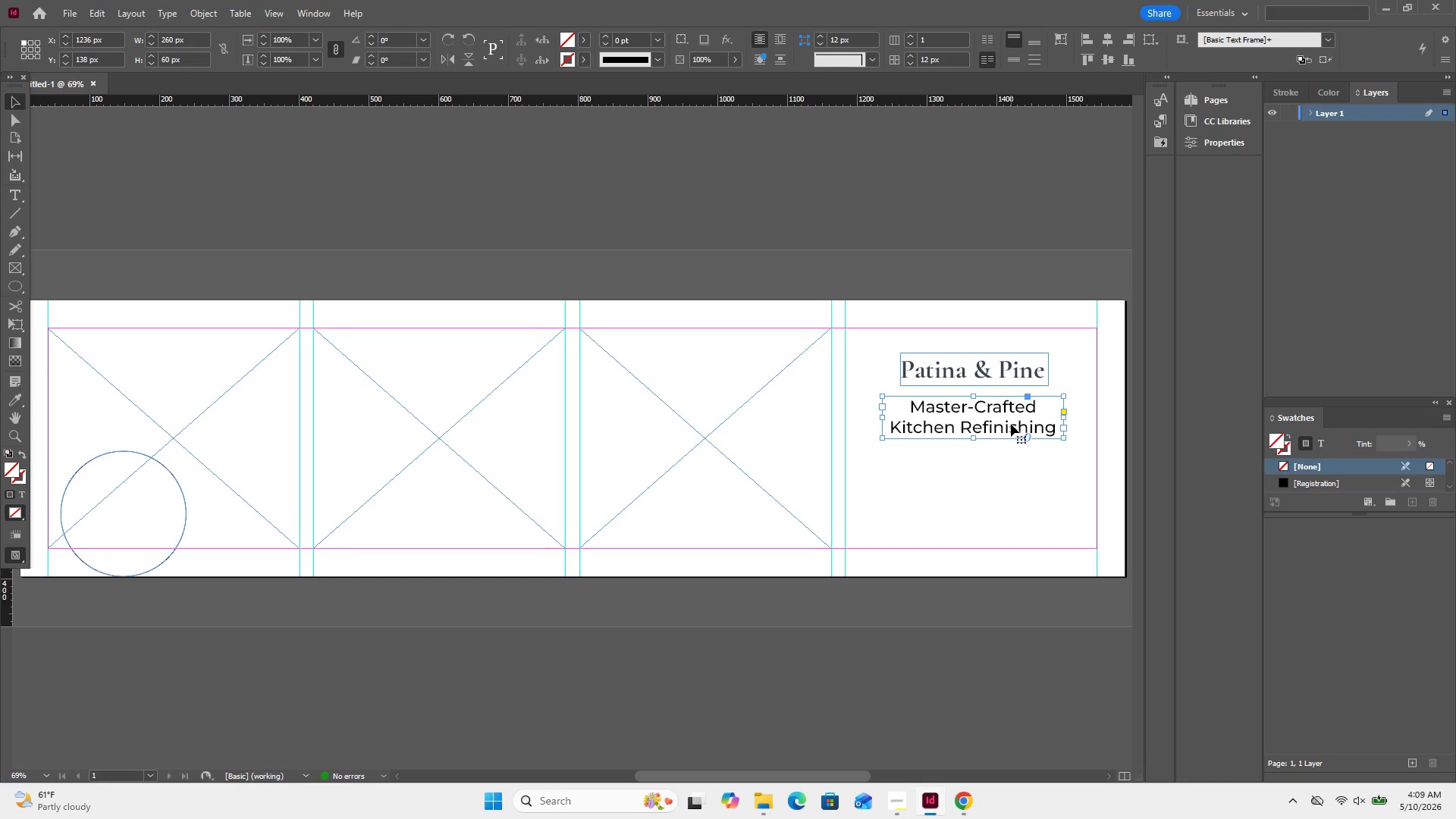 
left_click_drag(start_coordinate=[1011, 424], to_coordinate=[1018, 430])
 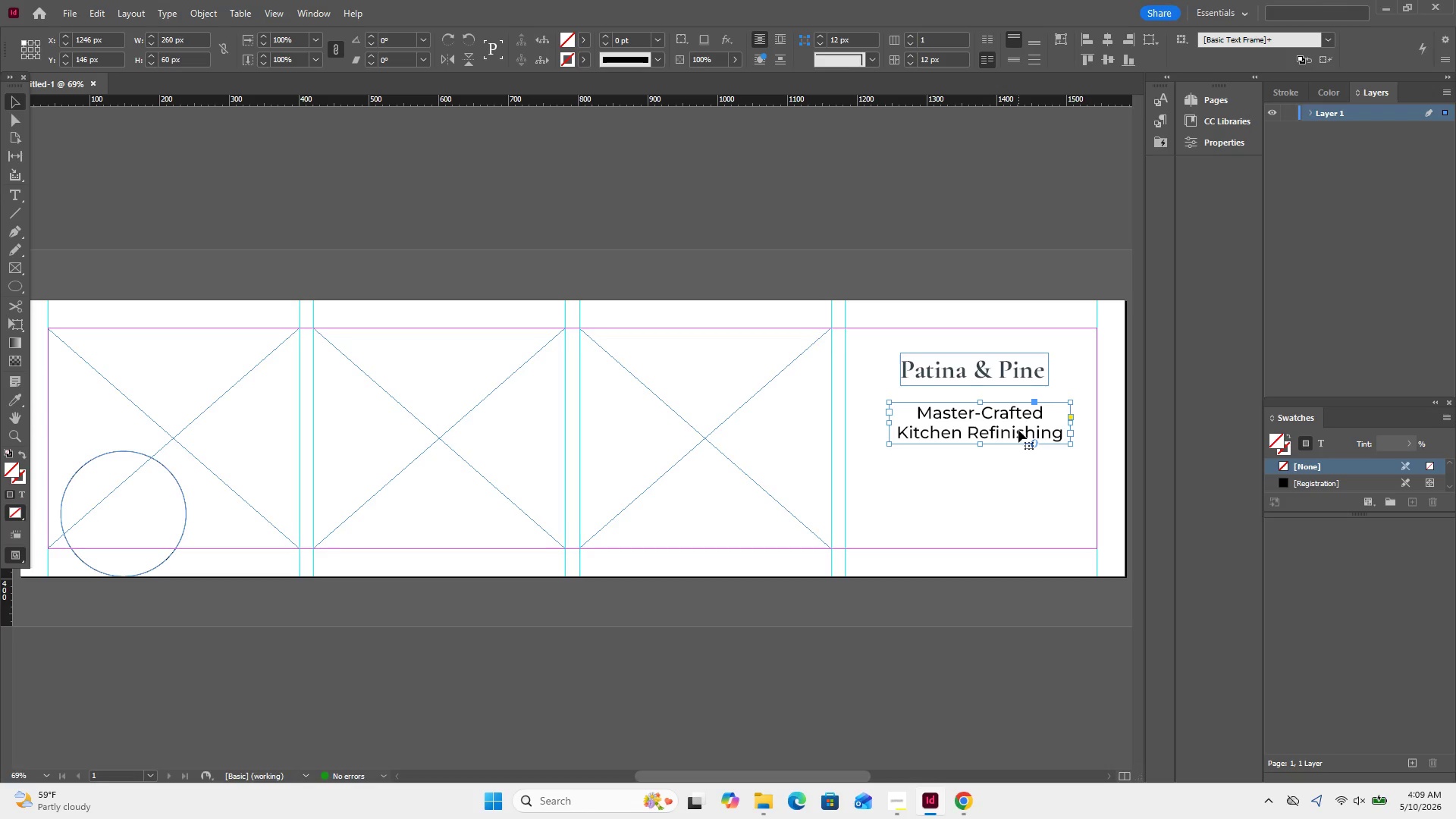 
wait(12.47)
 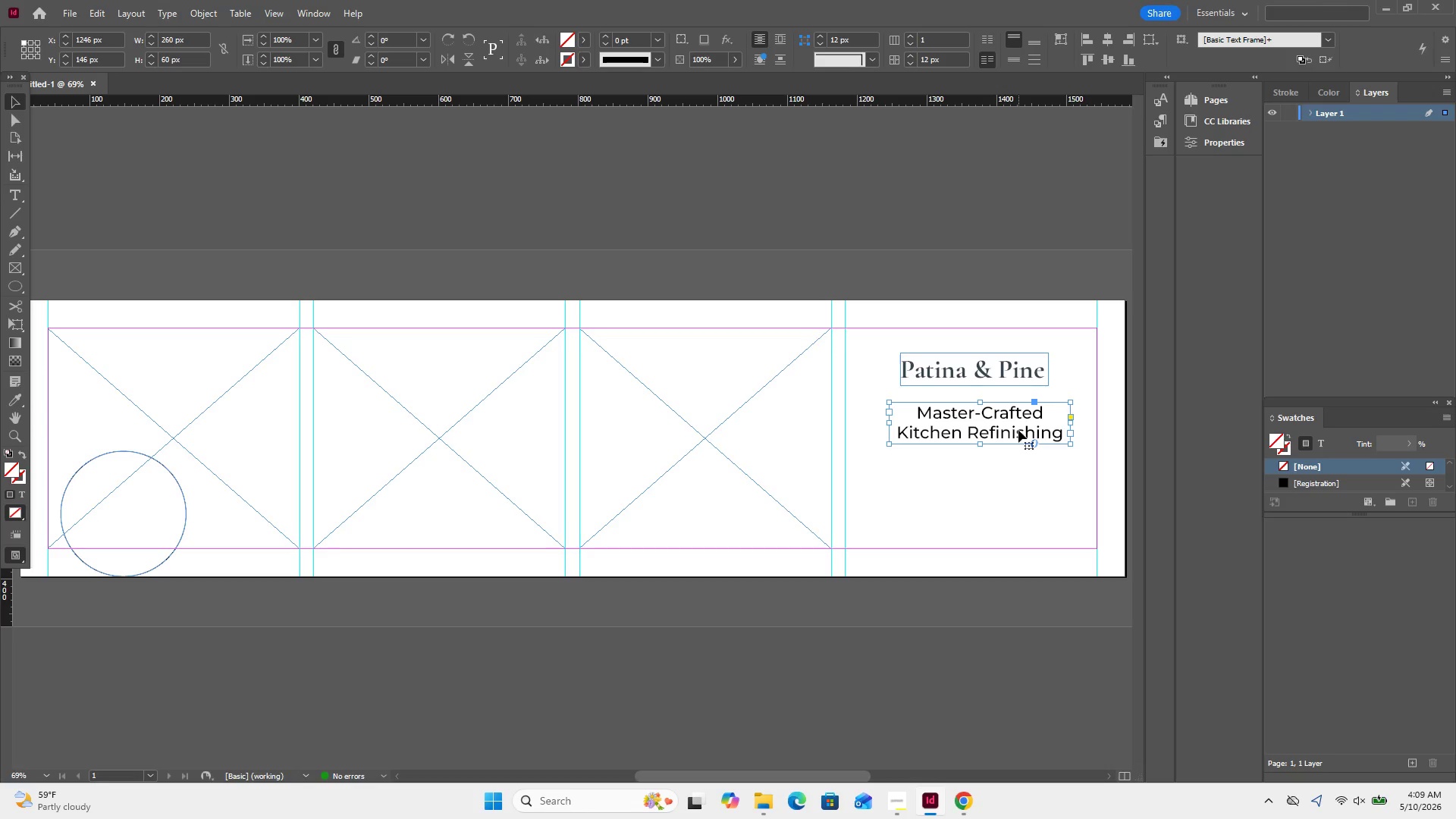 
left_click([1004, 473])
 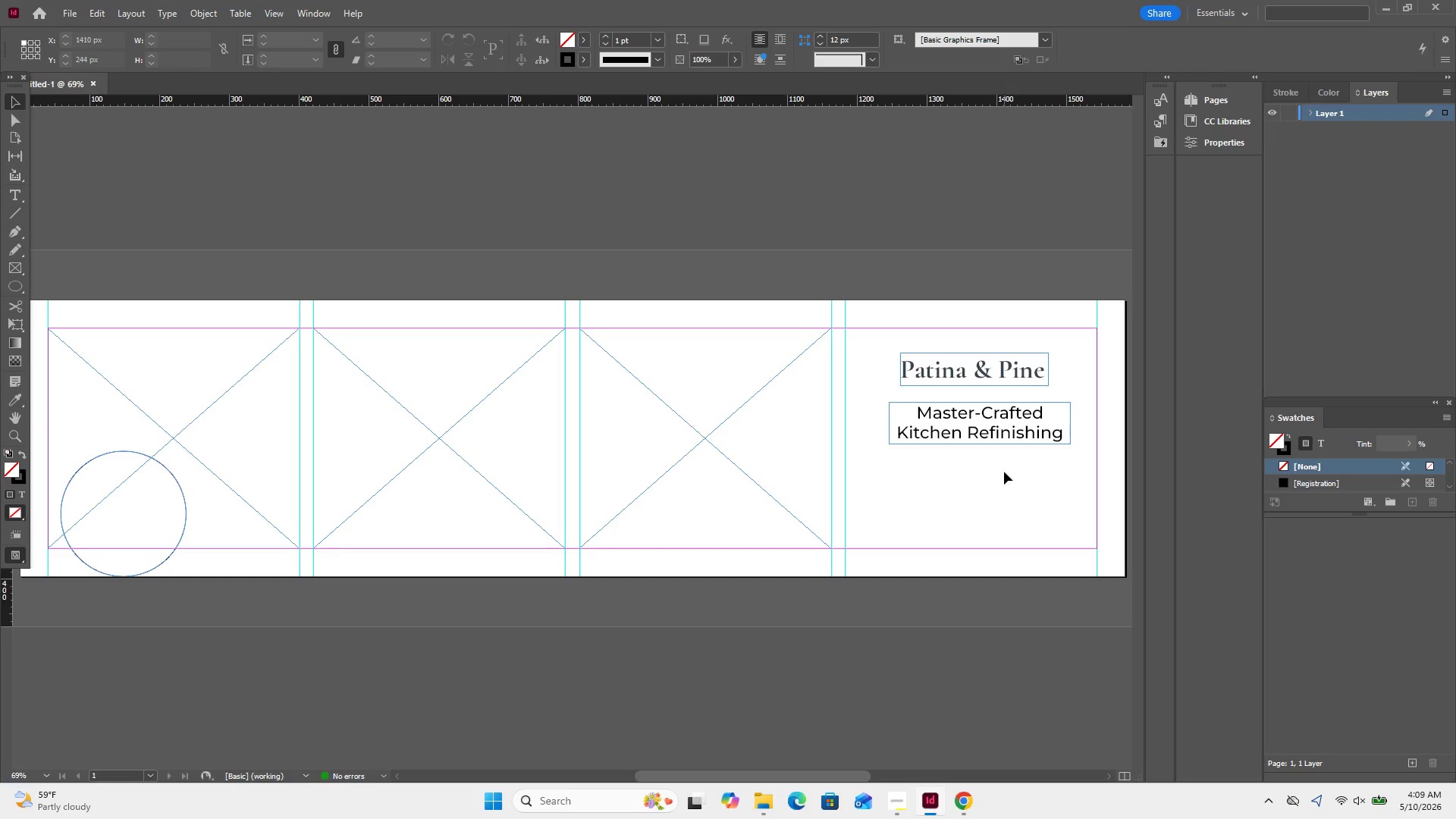 
scroll: coordinate [1004, 472], scroll_direction: down, amount: 1.0
 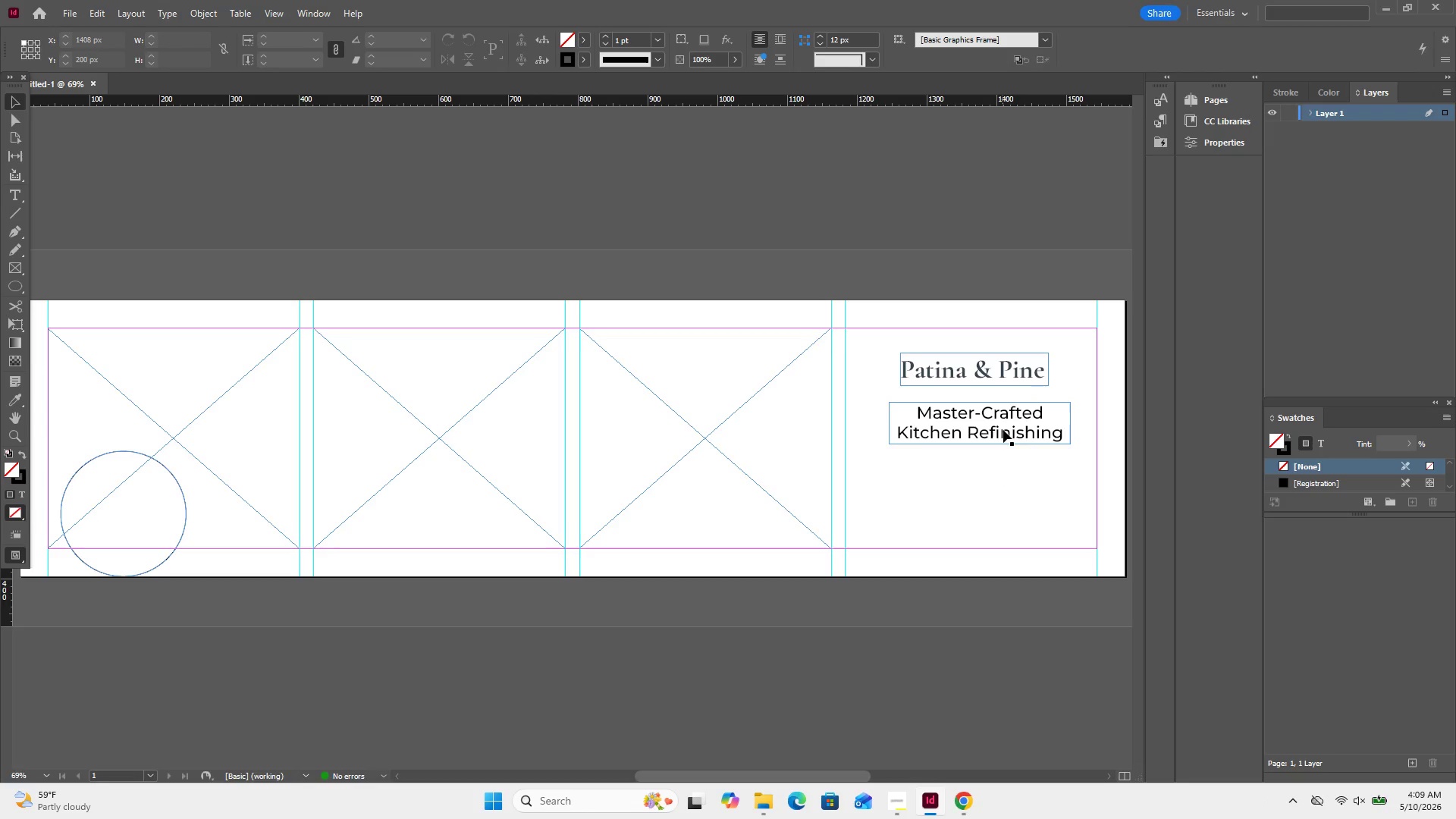 
double_click([1003, 429])
 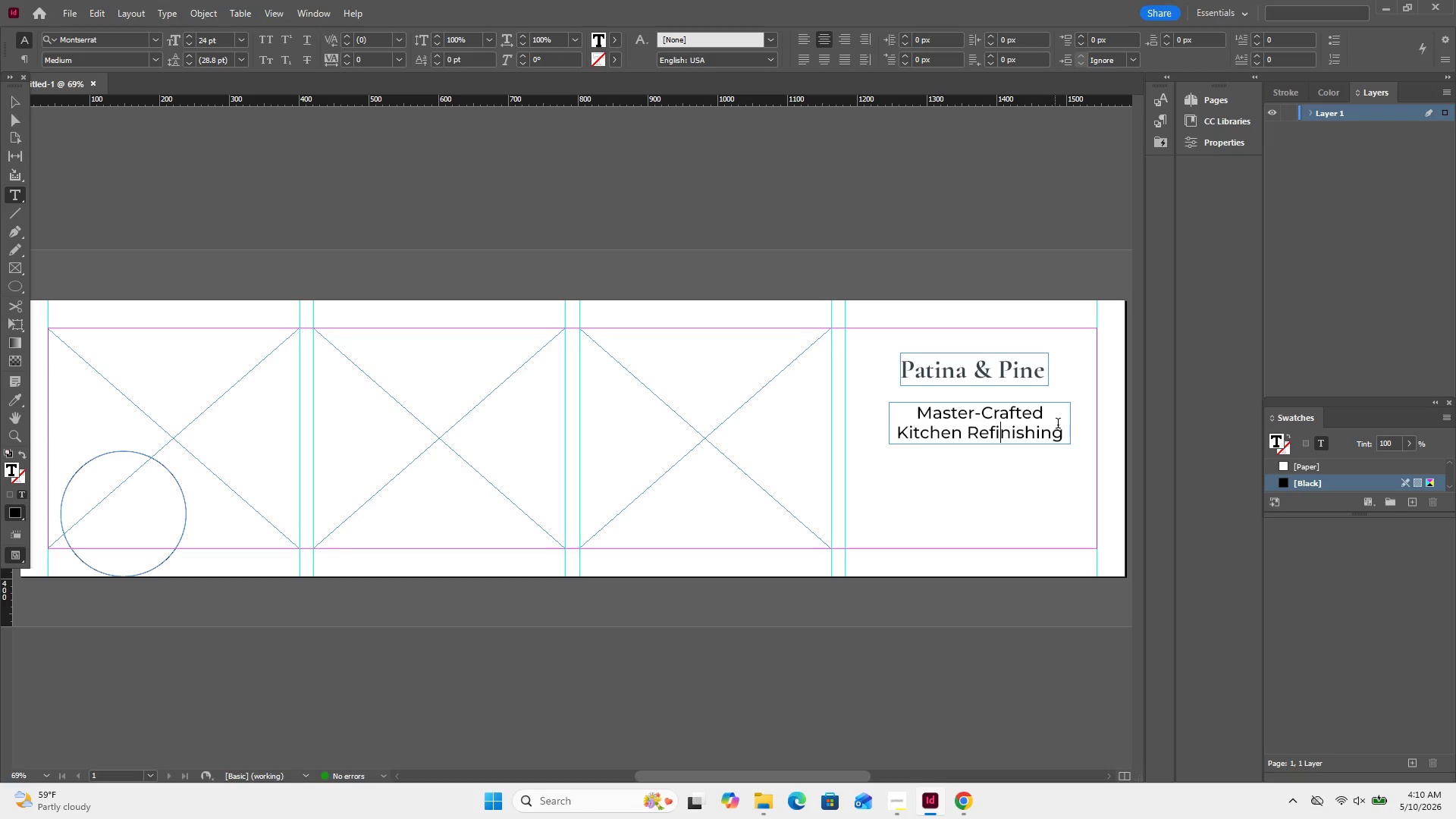 
left_click_drag(start_coordinate=[1059, 424], to_coordinate=[914, 412])
 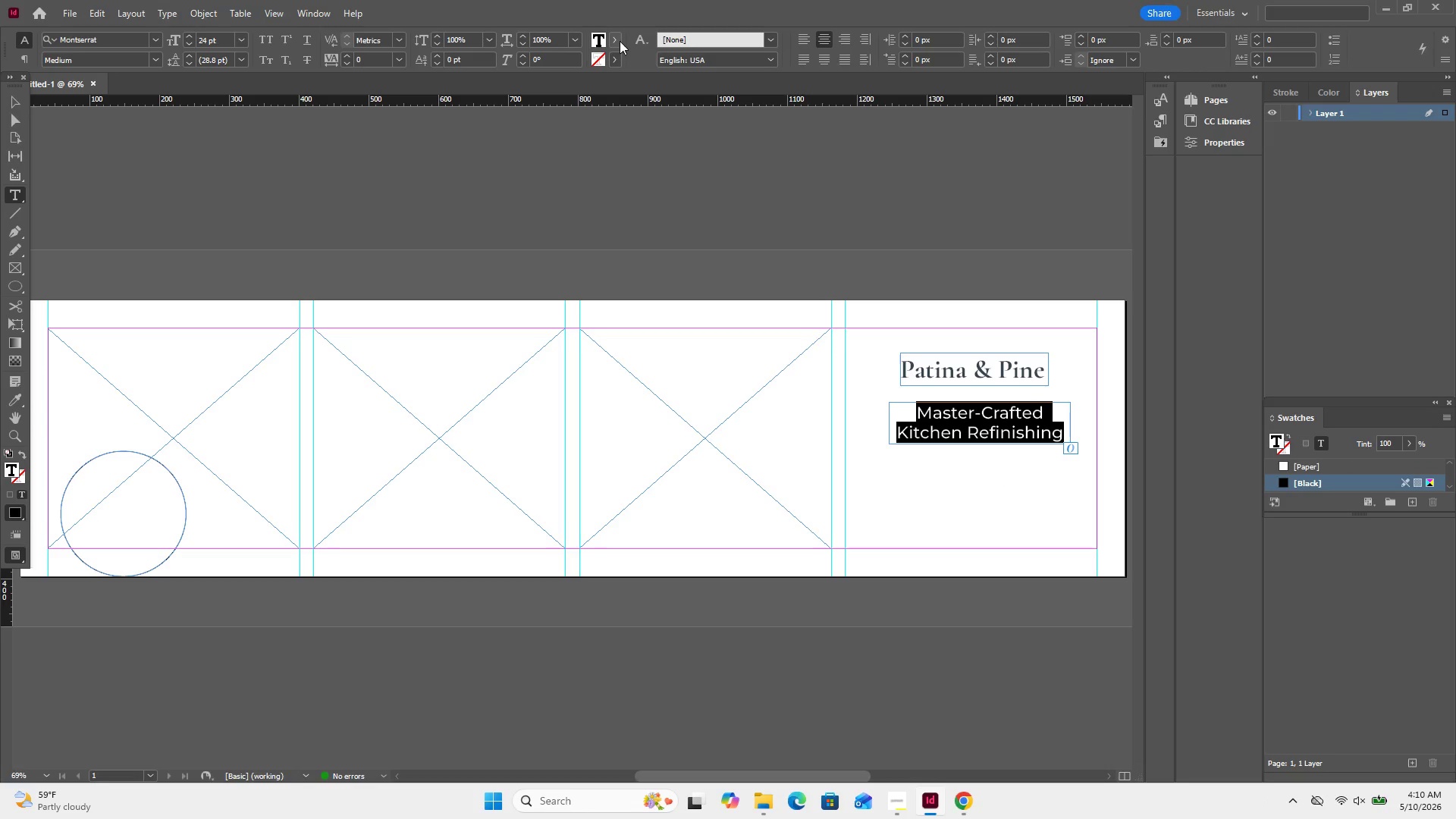 
left_click([607, 36])
 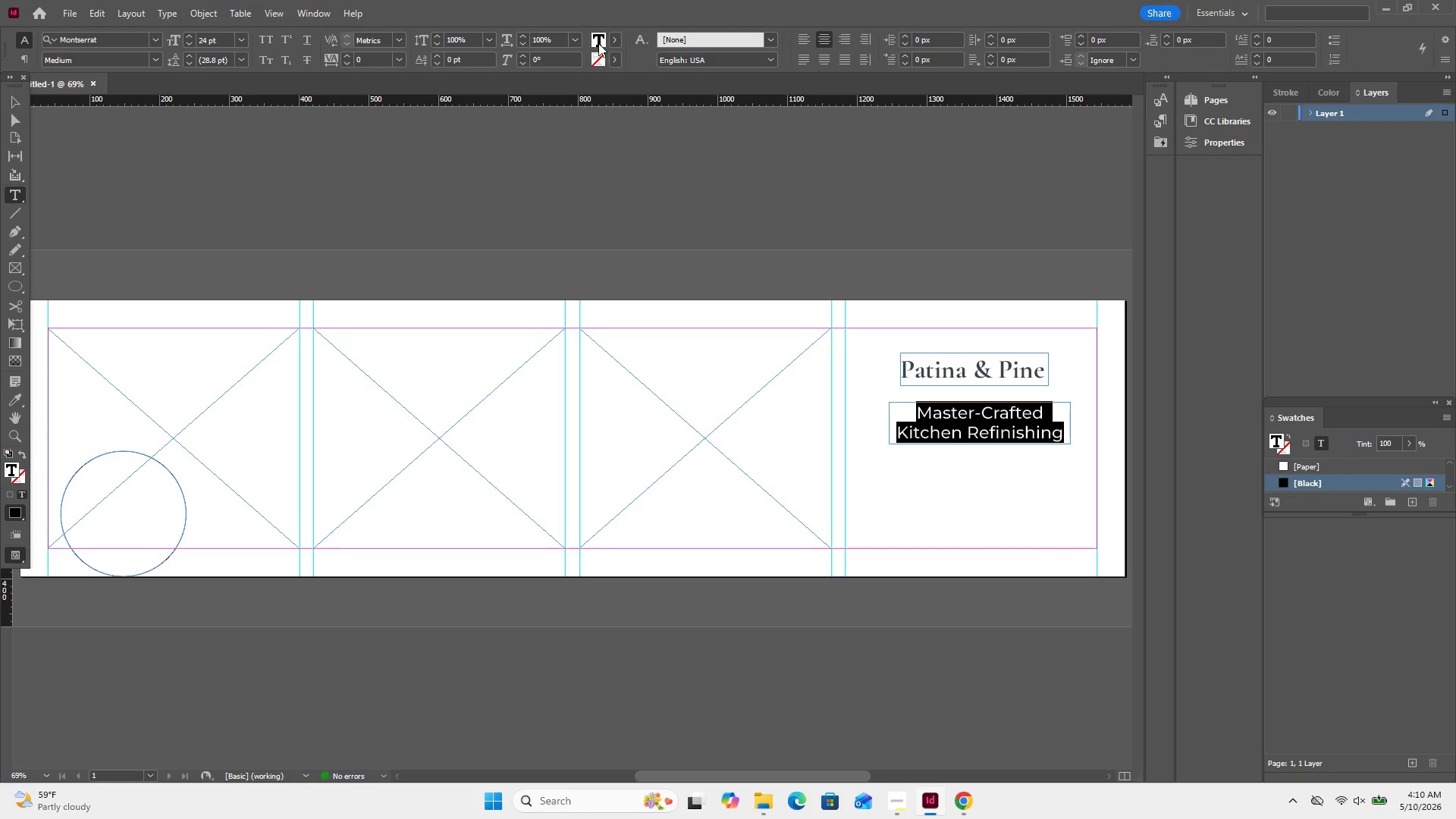 
double_click([598, 43])
 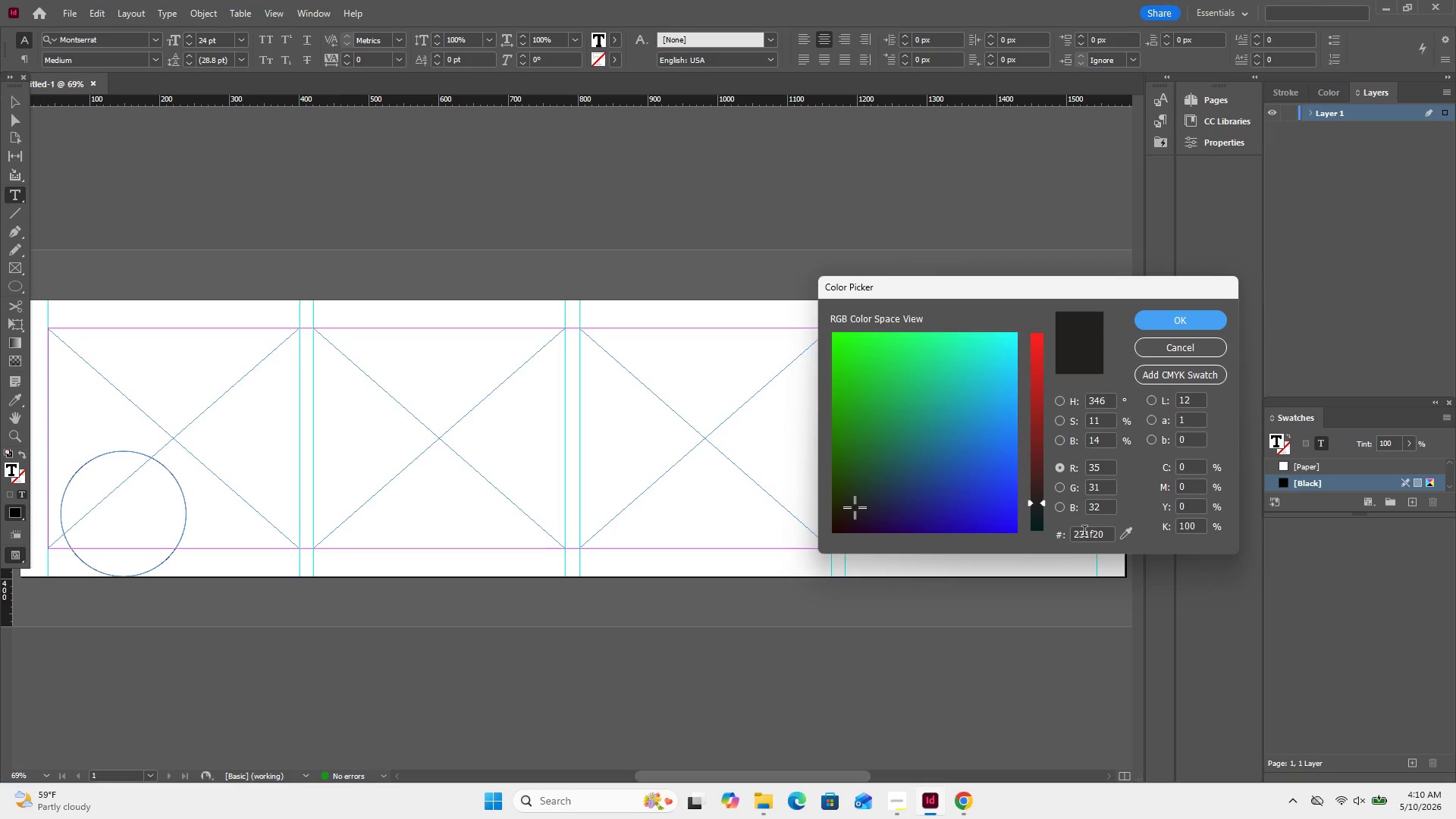 
double_click([1084, 532])
 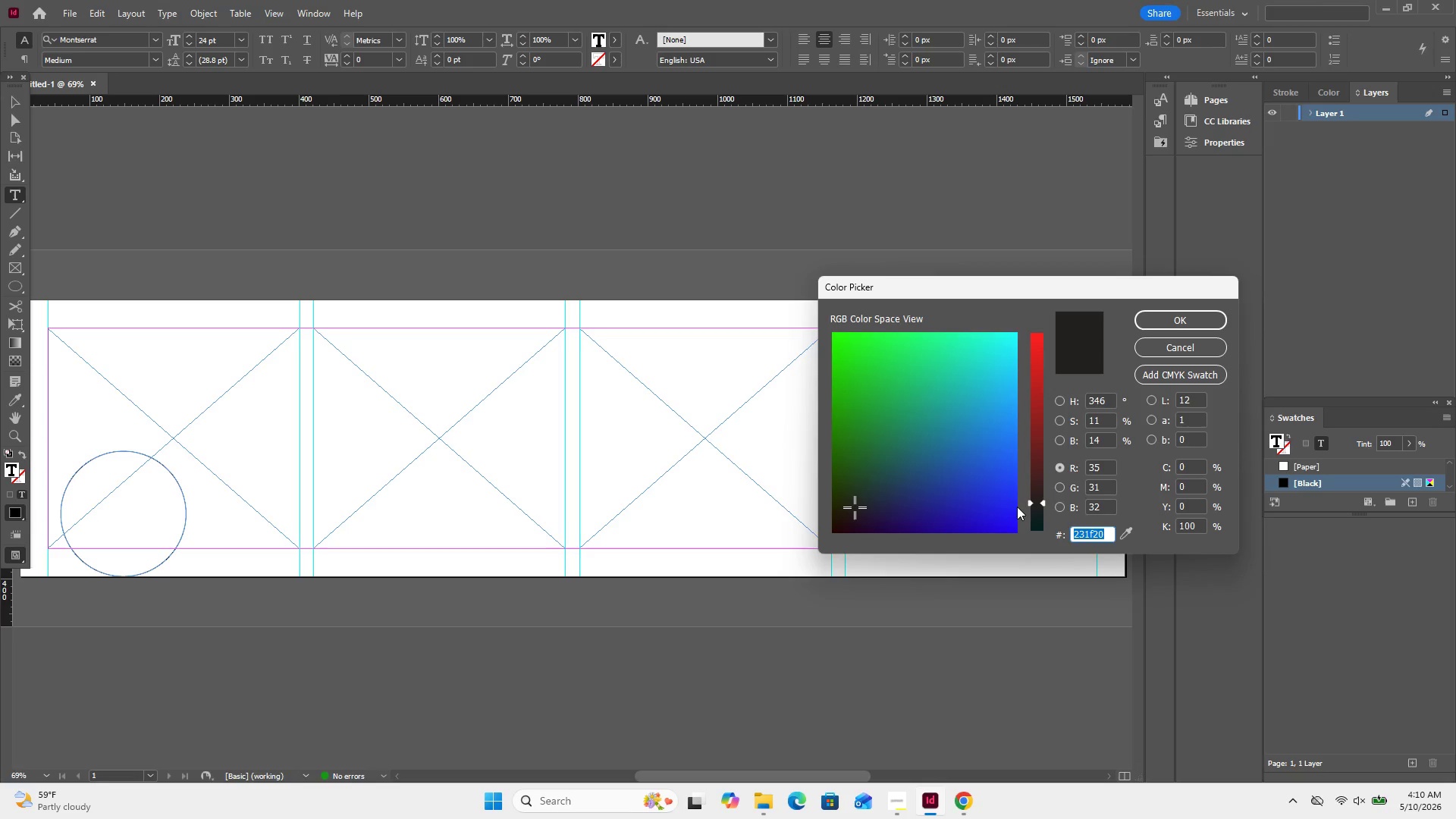 
key(Numpad8)
 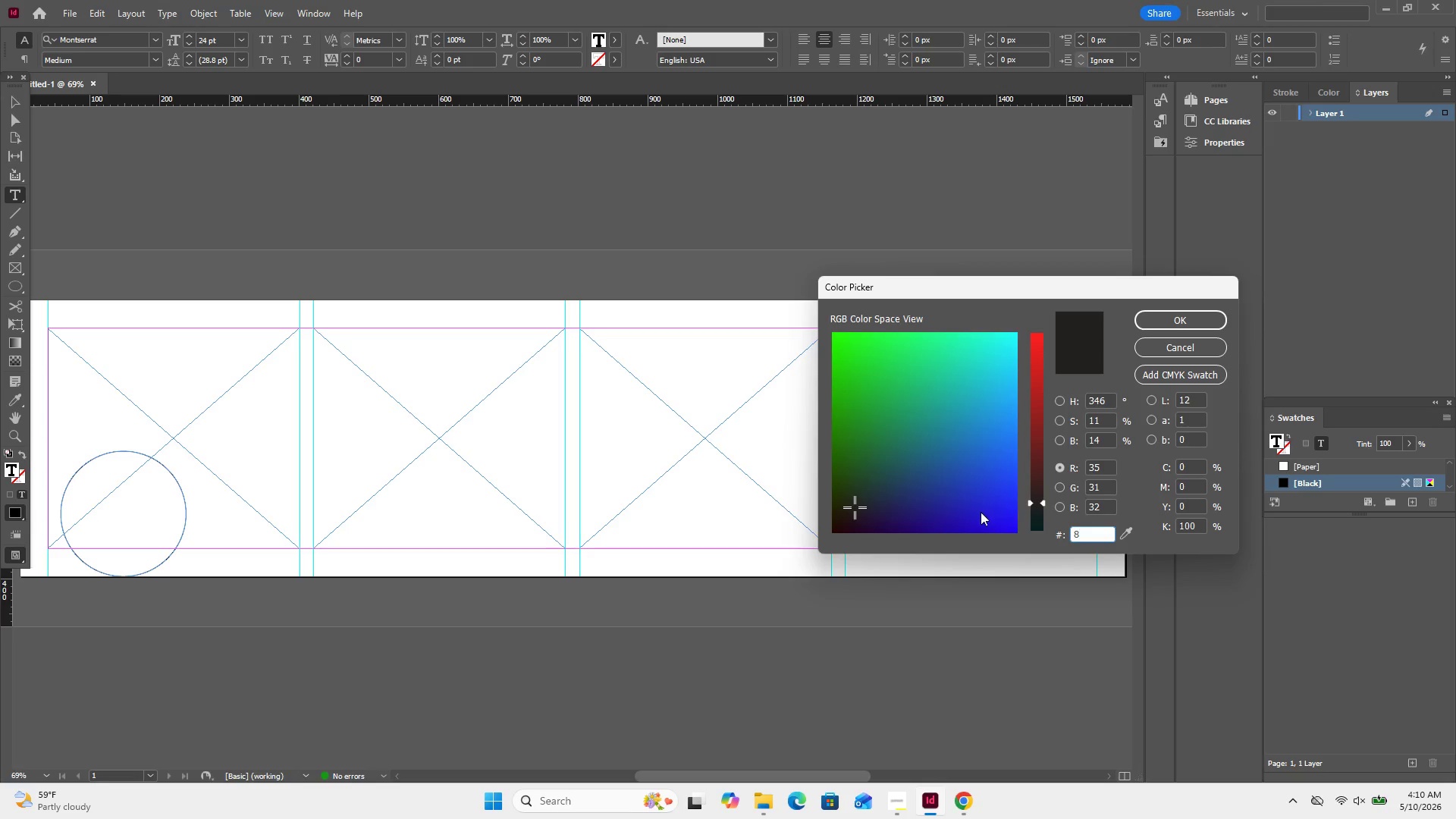 
key(D)
 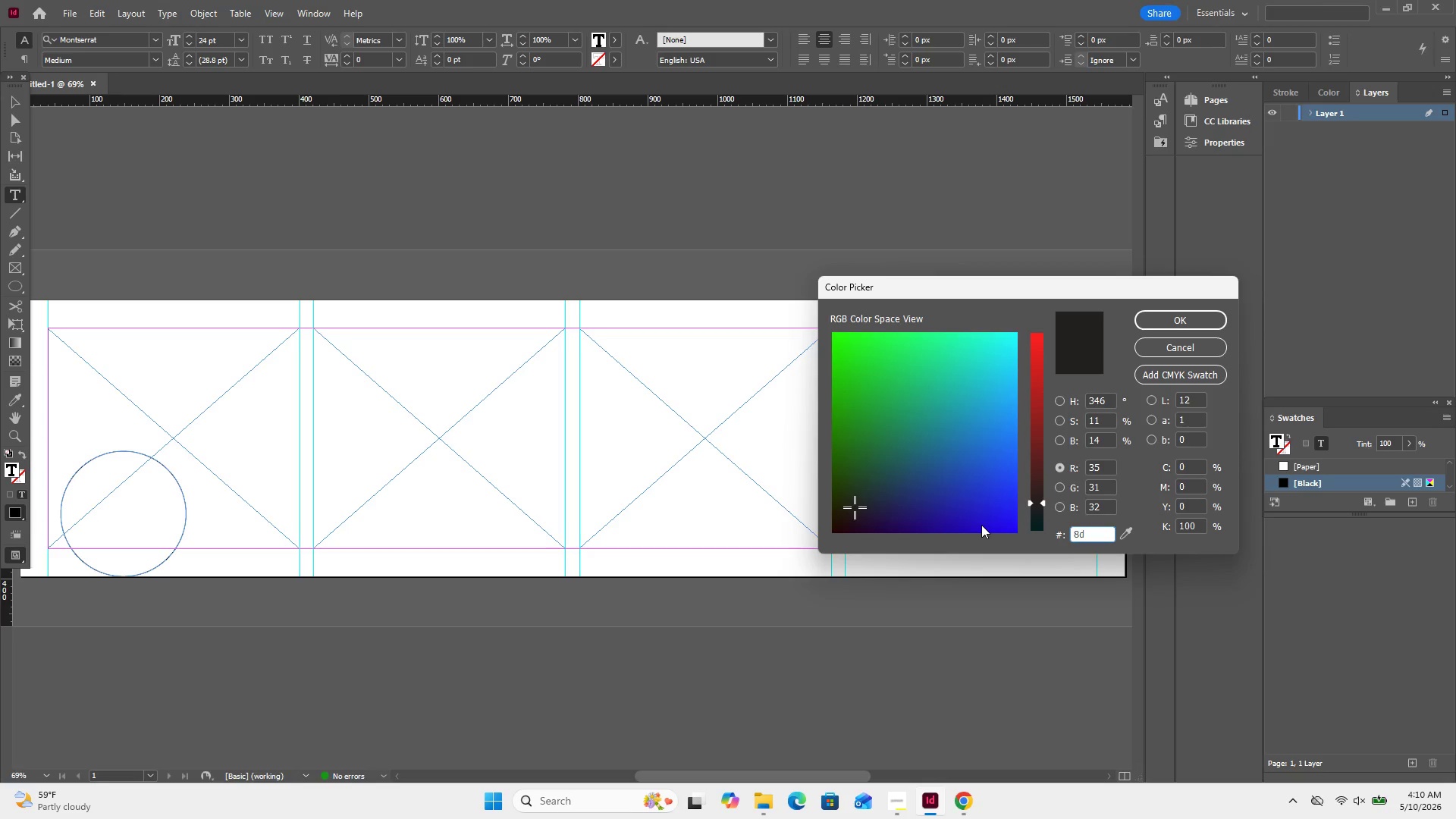 
wait(5.31)
 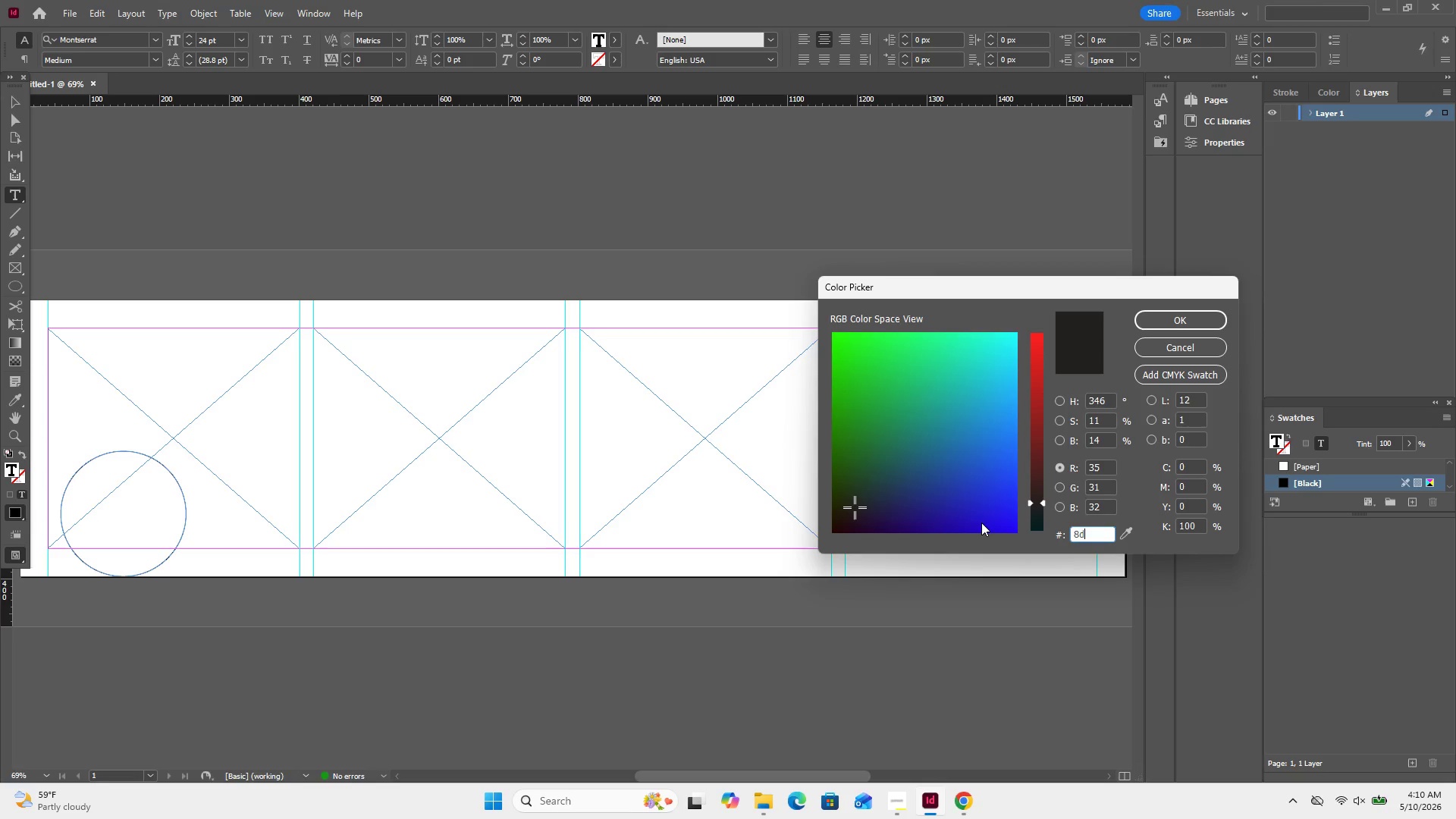 
type(a399)
 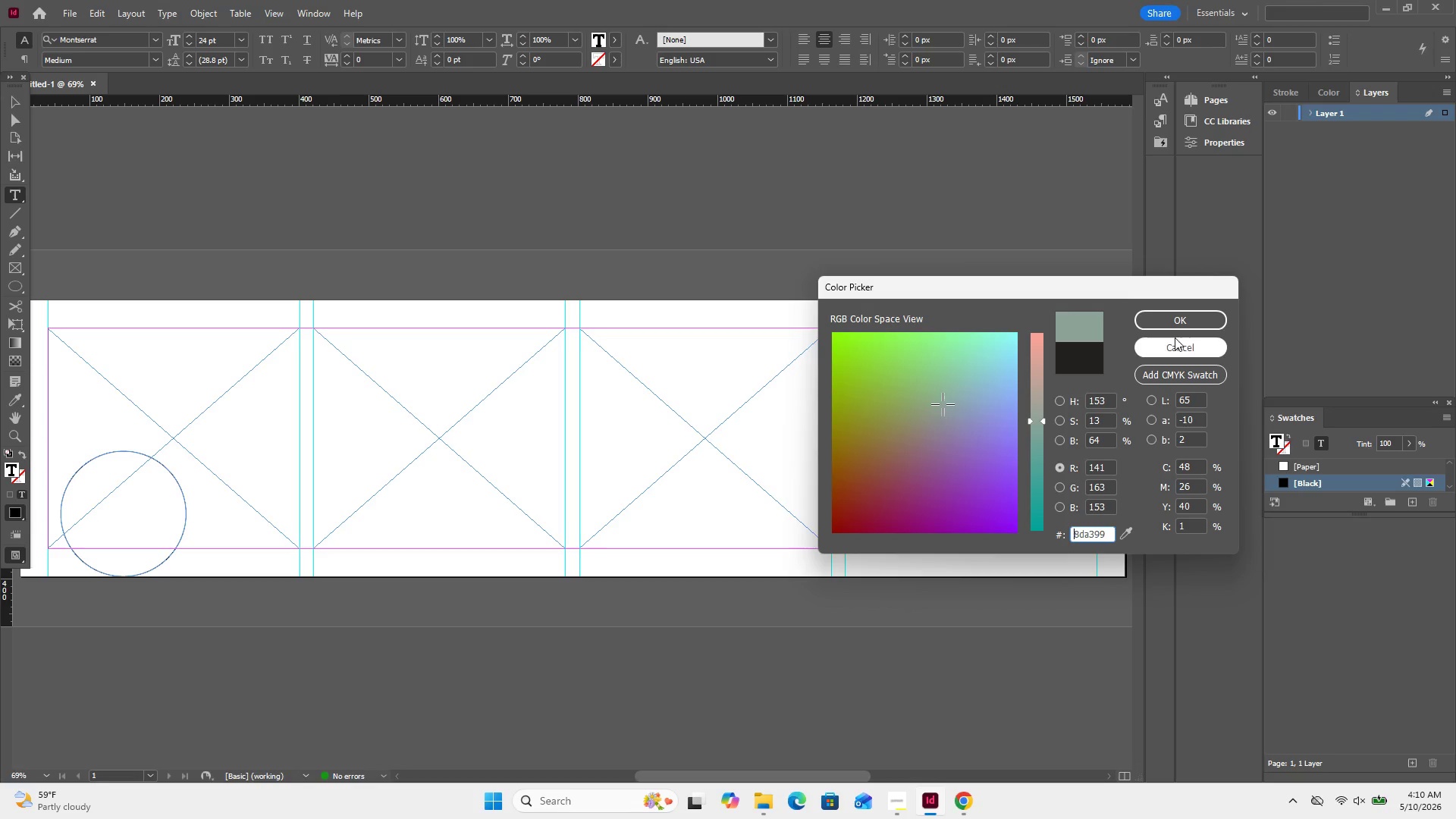 
left_click([1138, 317])
 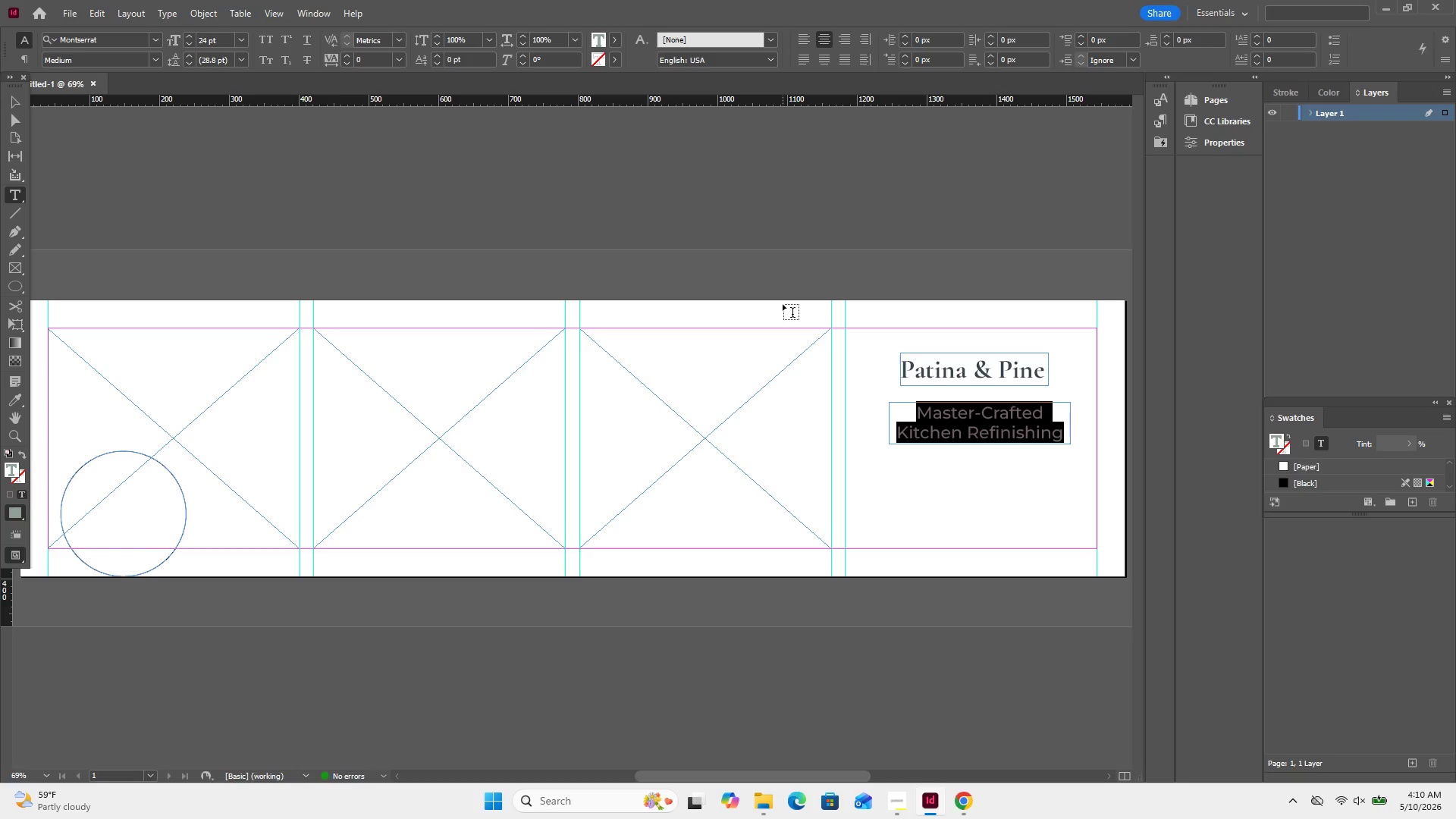 
wait(10.88)
 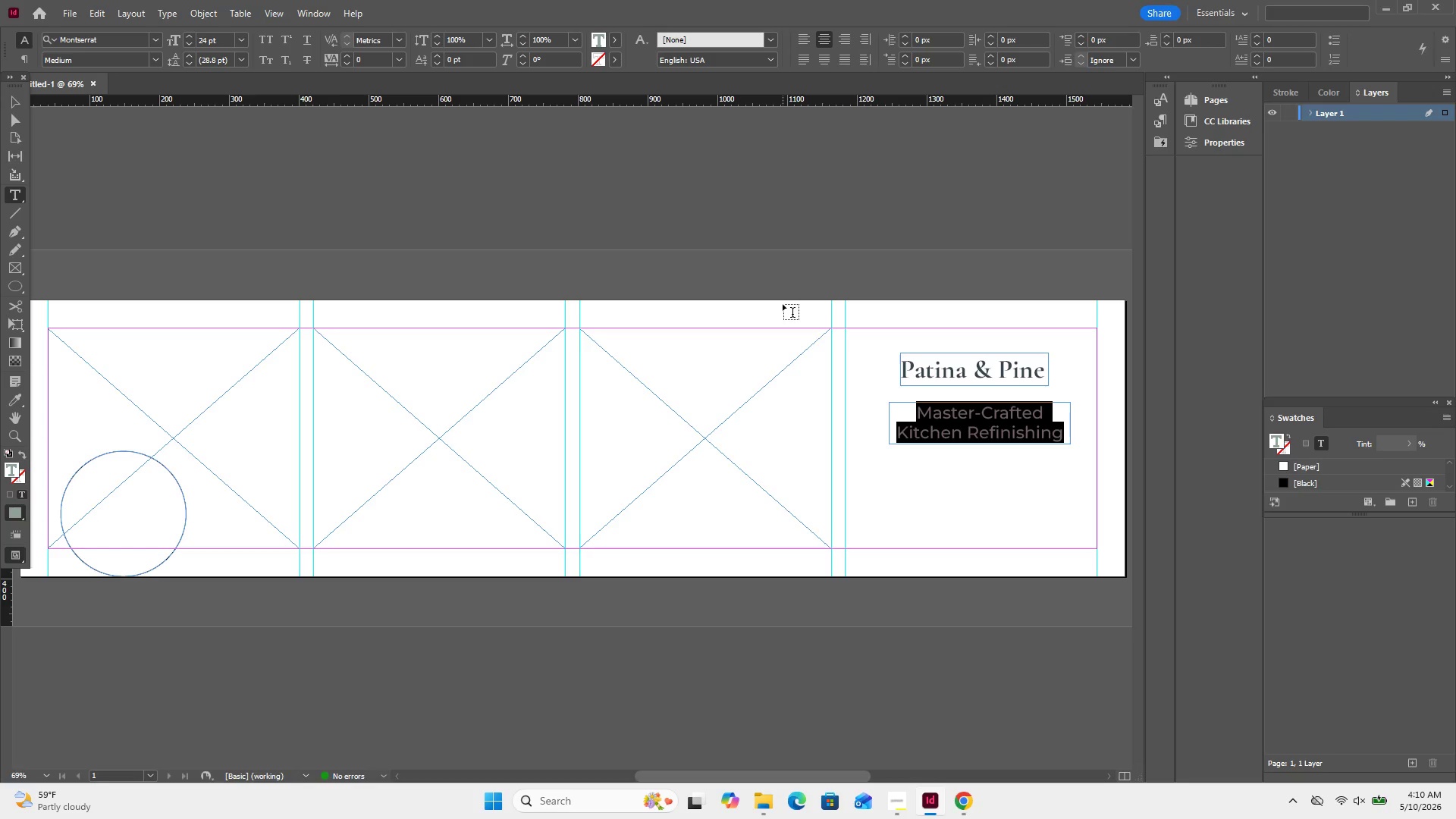 
left_click([20, 106])
 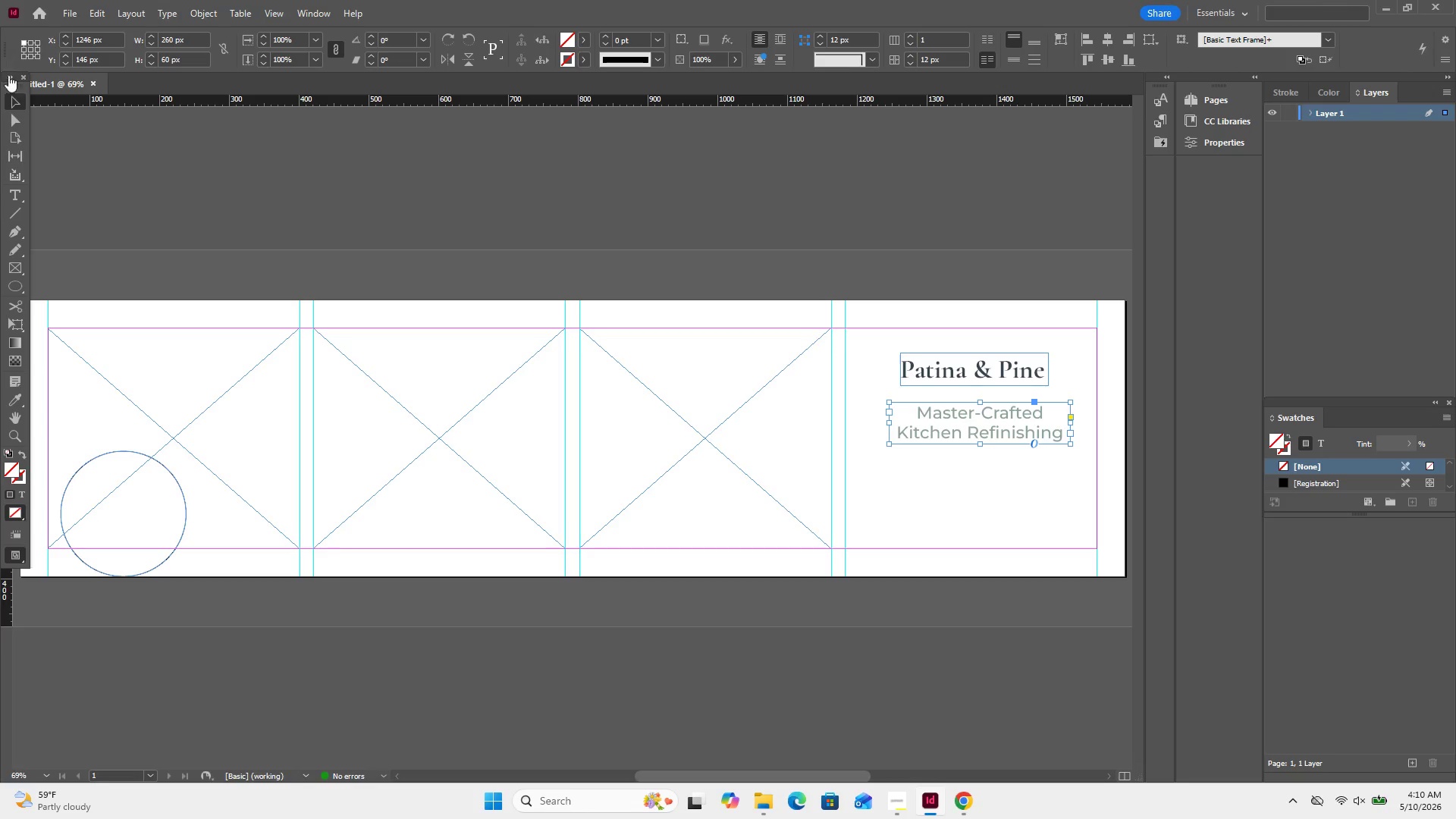 
wait(15.8)
 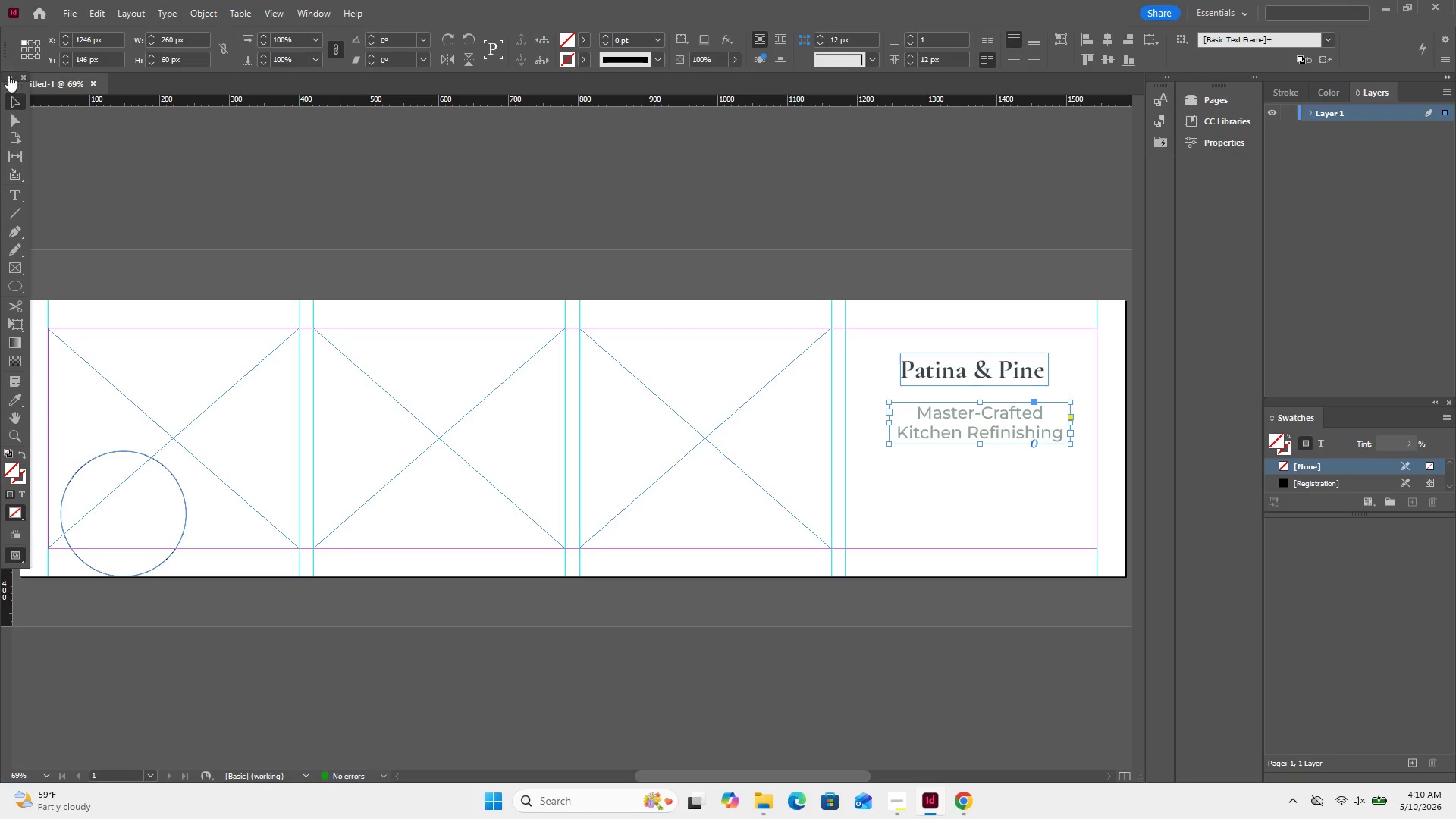 
left_click([905, 568])
 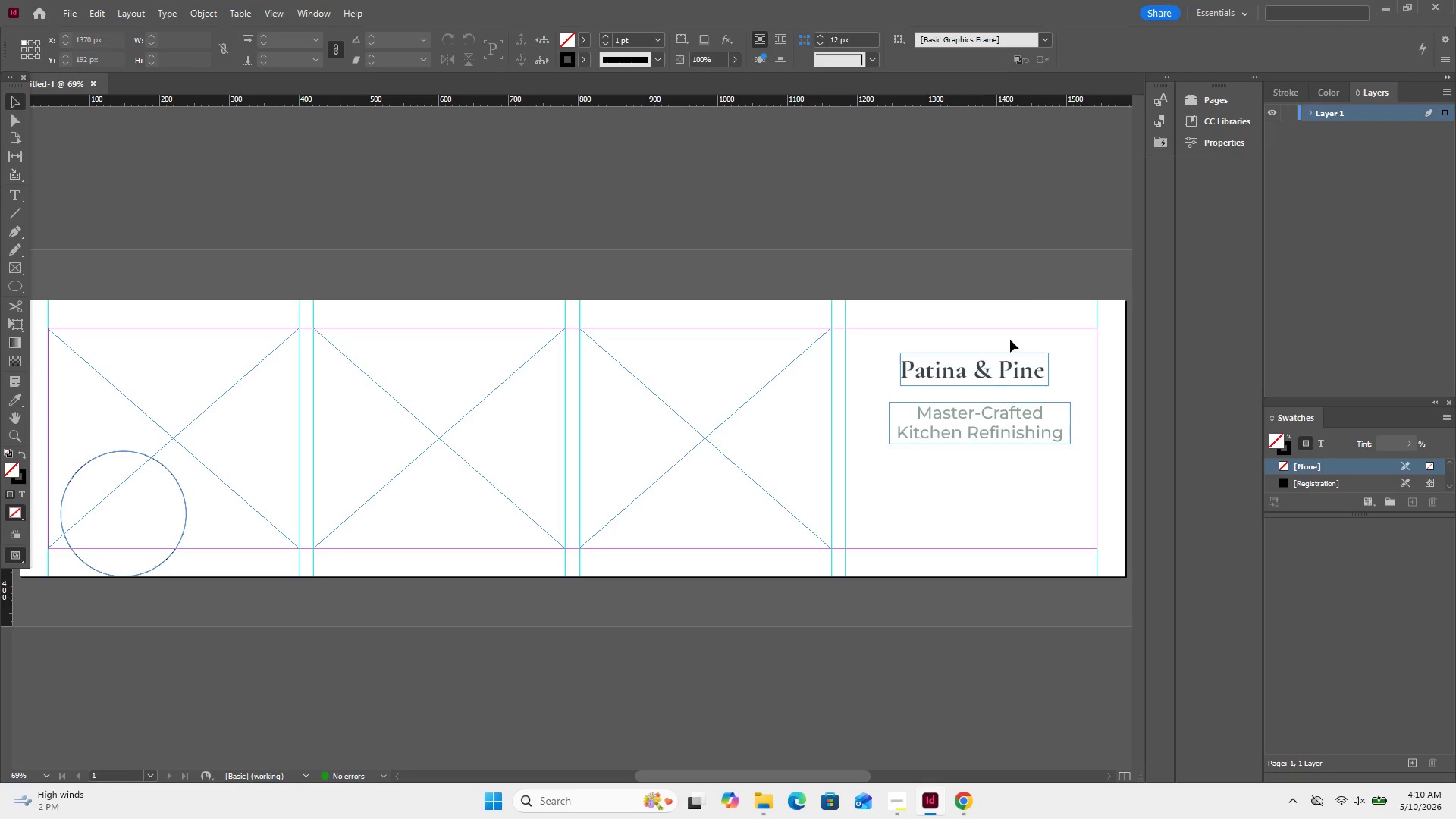 
left_click_drag(start_coordinate=[1009, 291], to_coordinate=[1012, 473])
 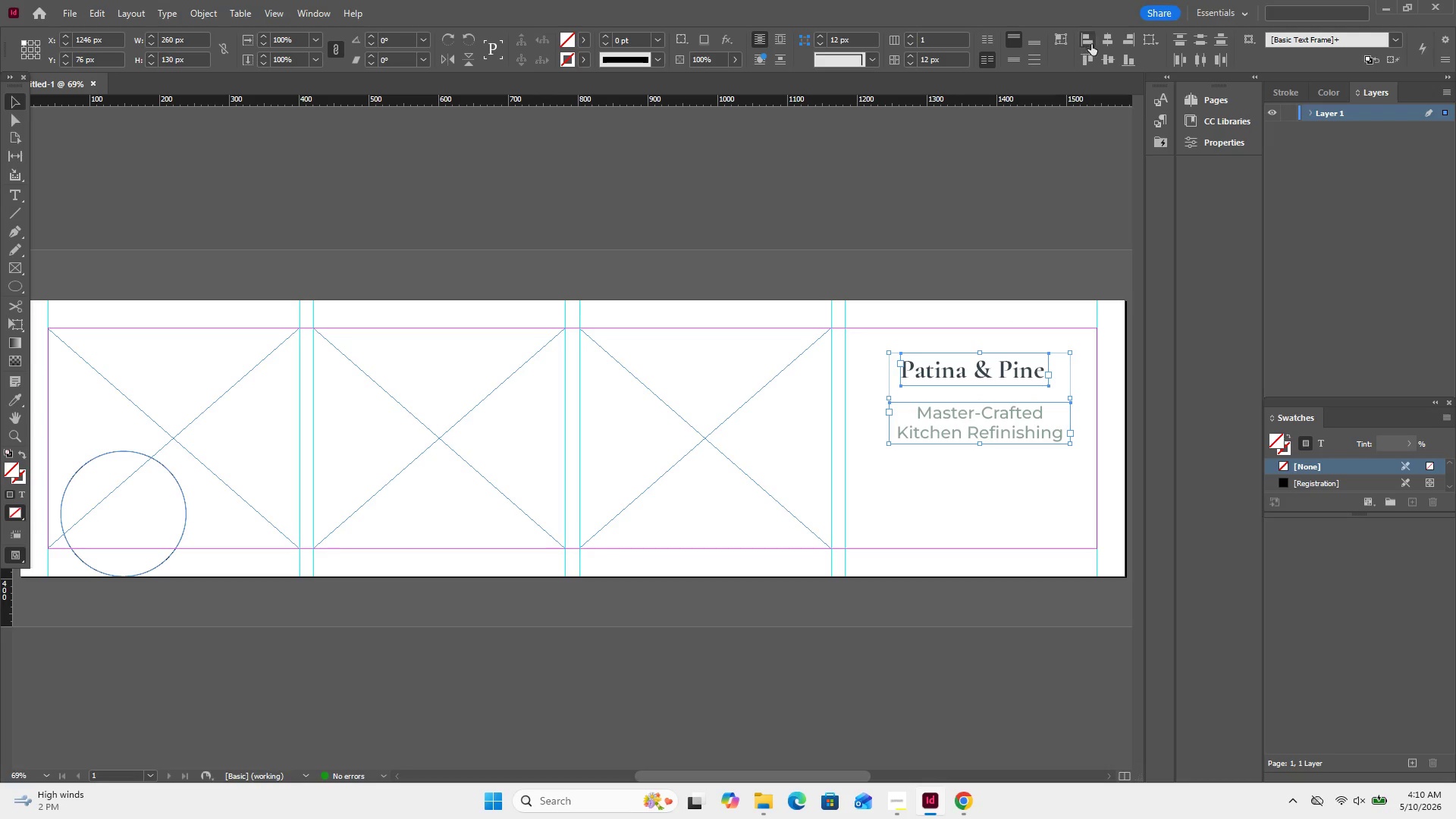 
left_click([1110, 36])
 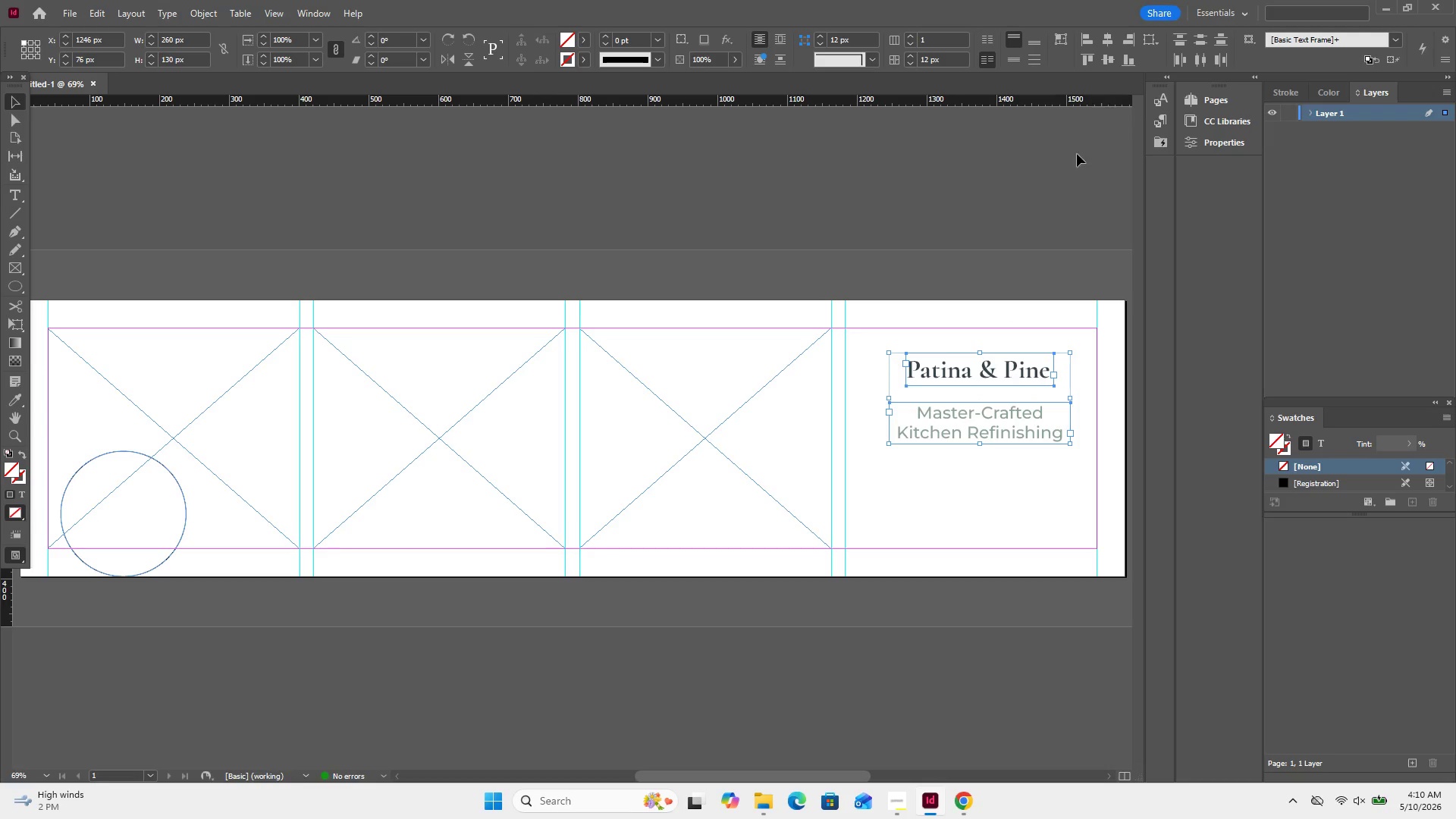 
left_click([984, 246])
 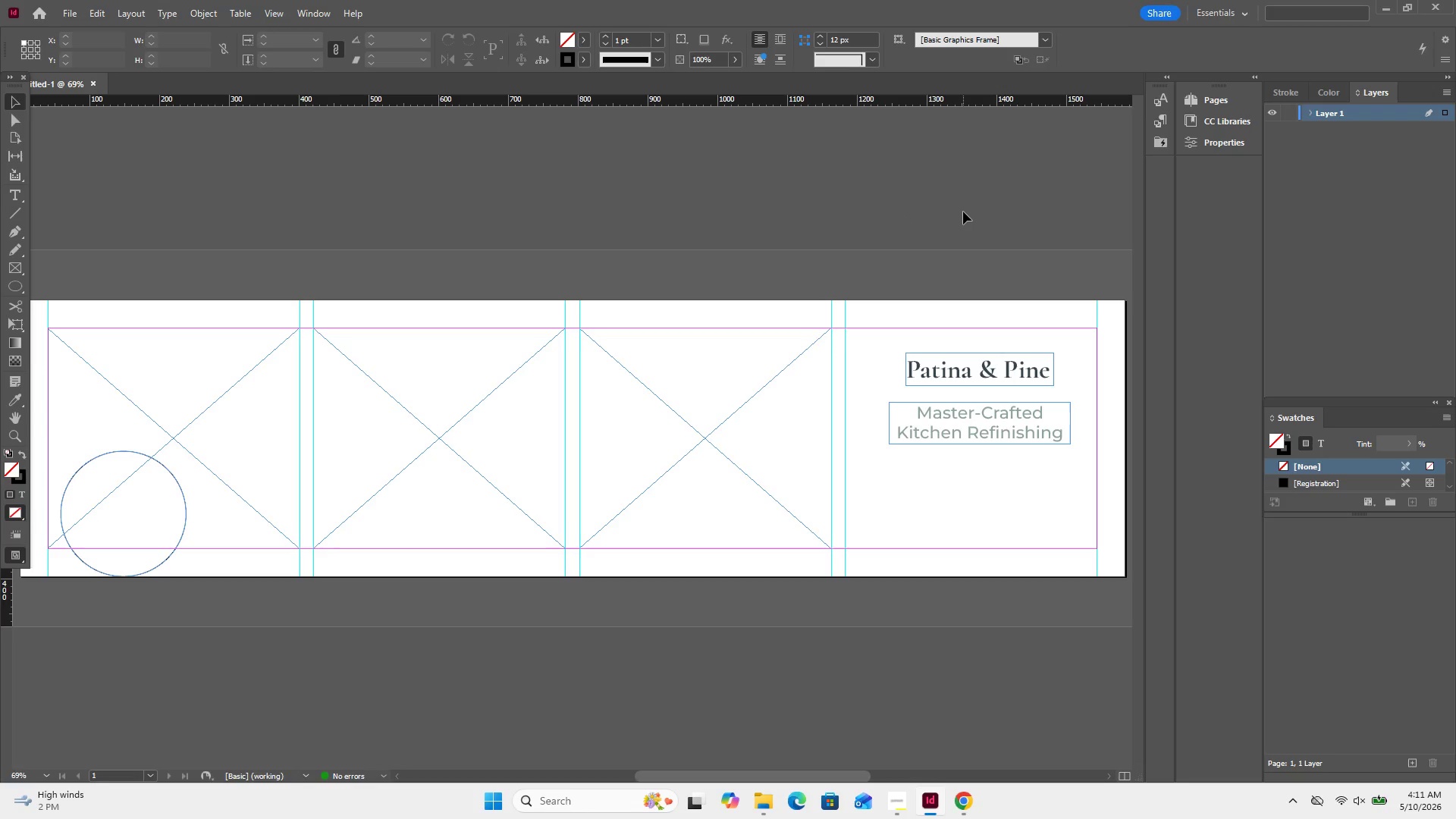 
wait(13.02)
 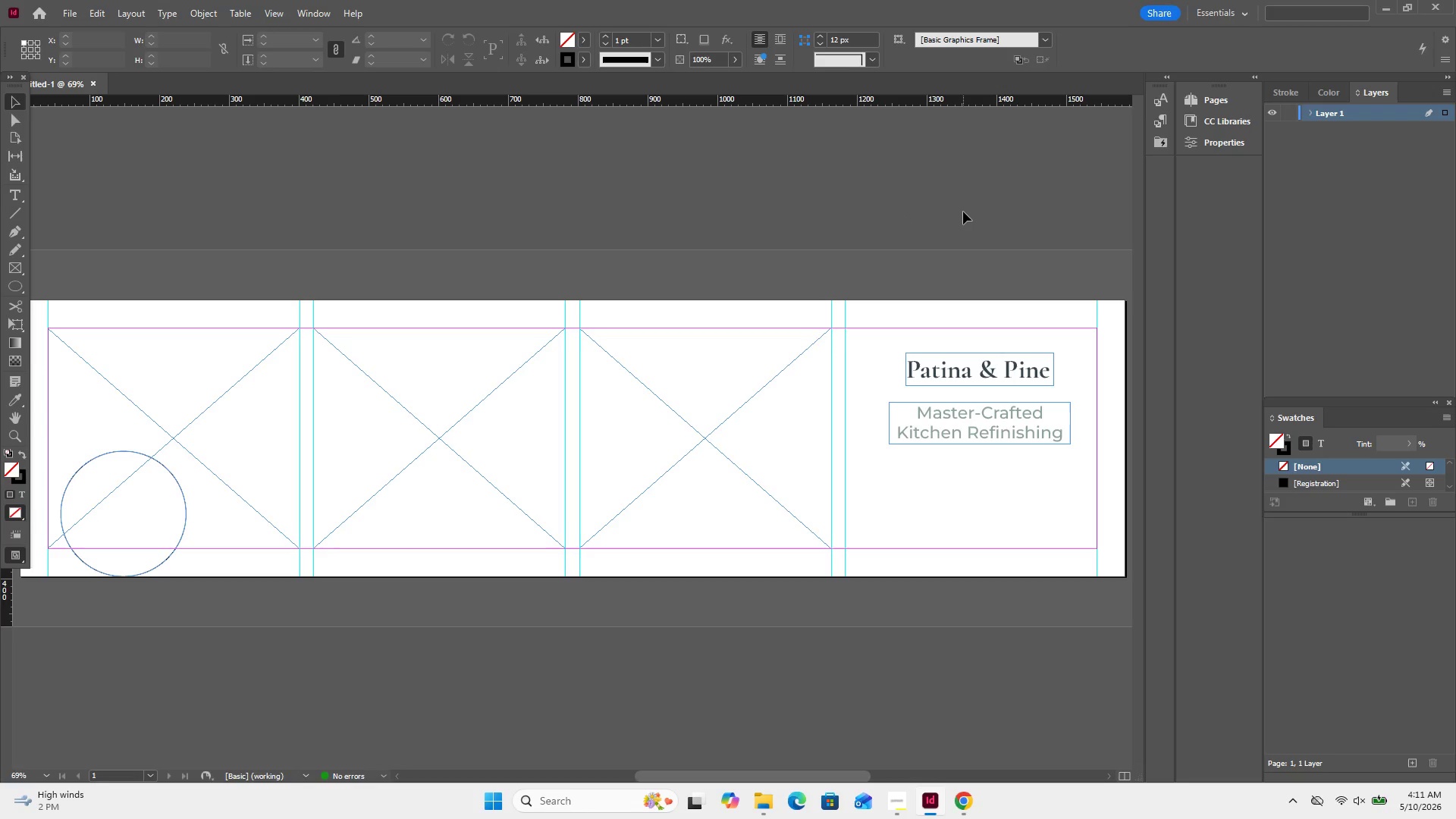 
left_click([18, 193])
 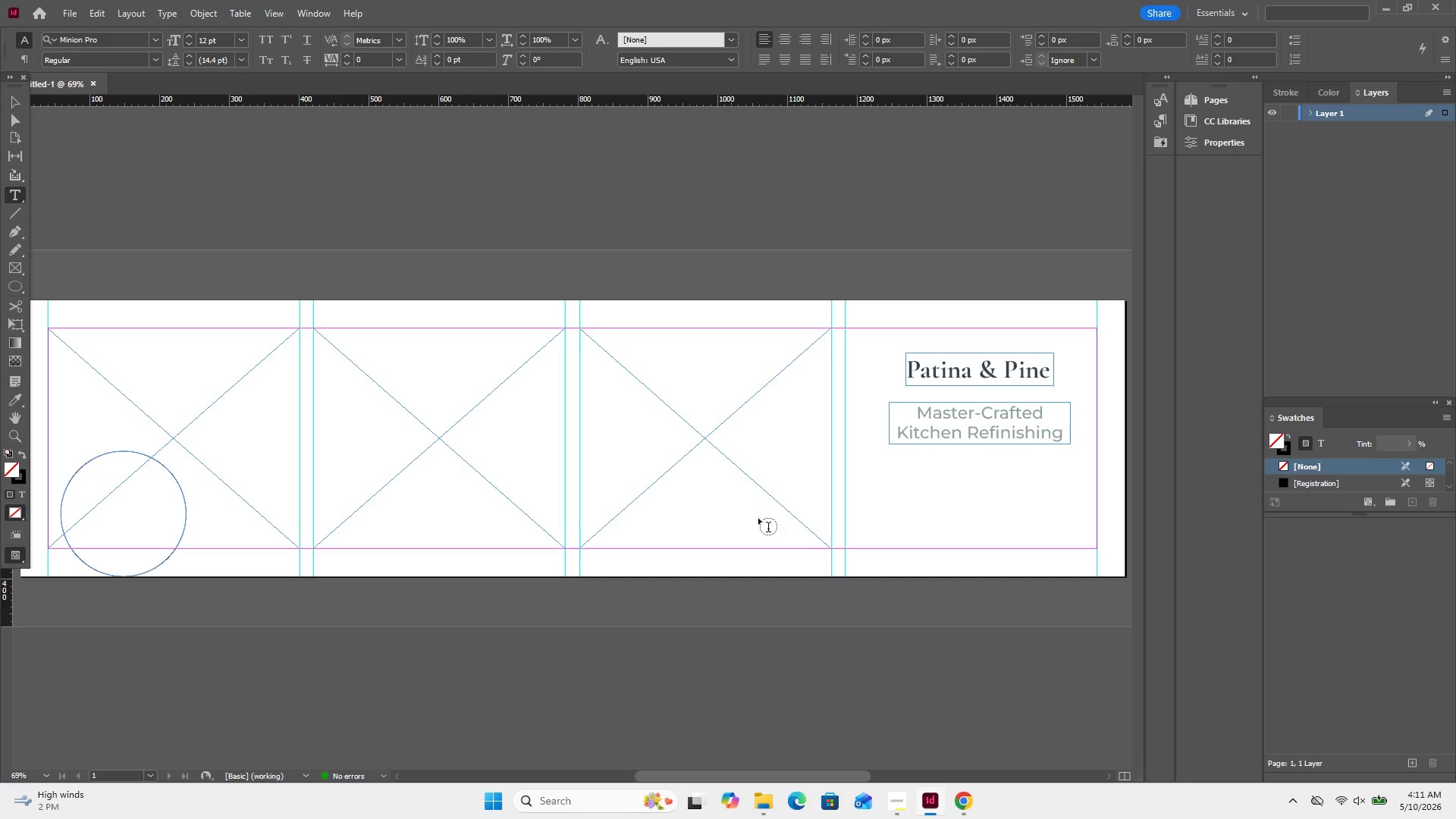 
left_click_drag(start_coordinate=[883, 457], to_coordinate=[1074, 491])
 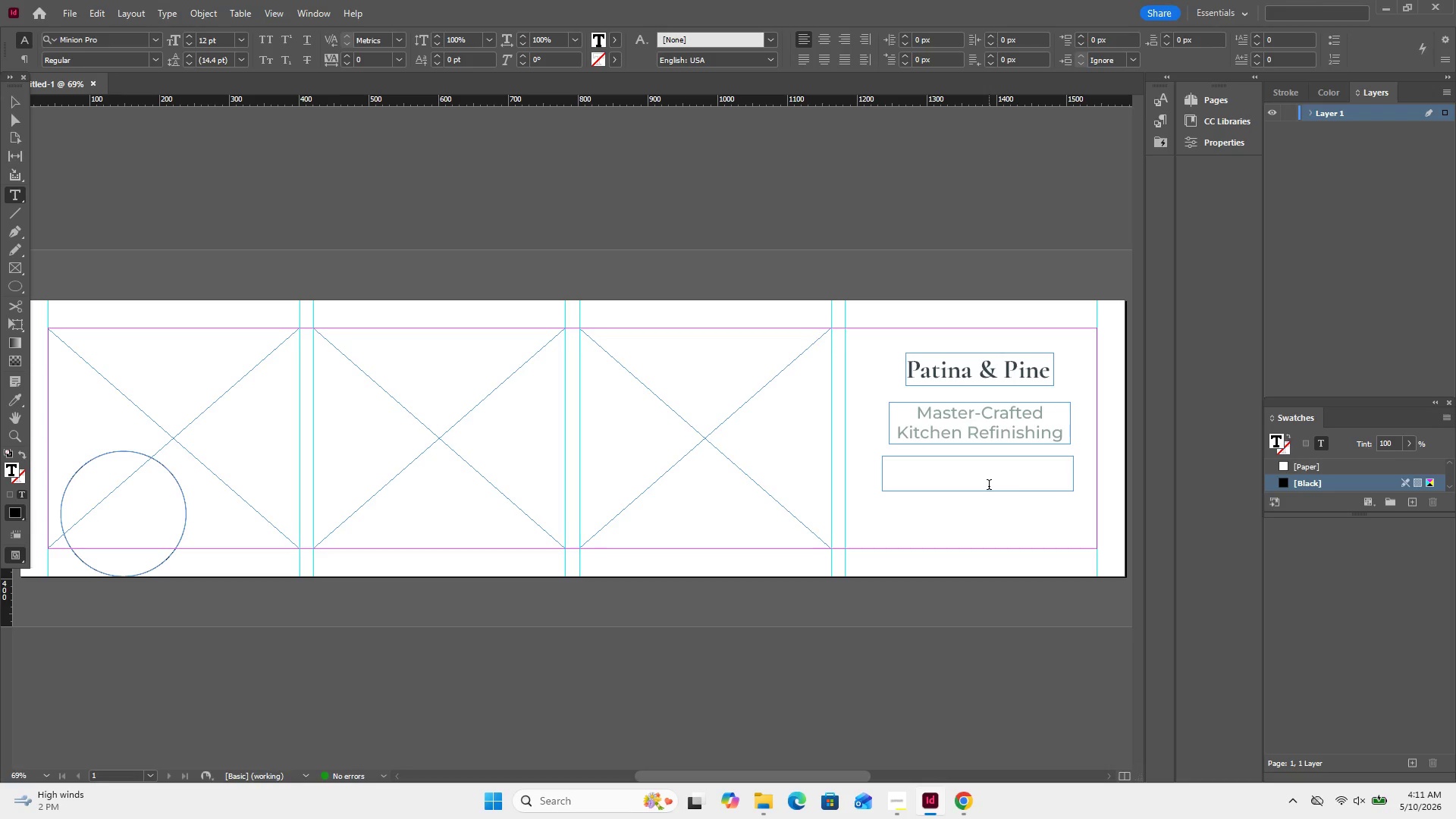 
wait(13.94)
 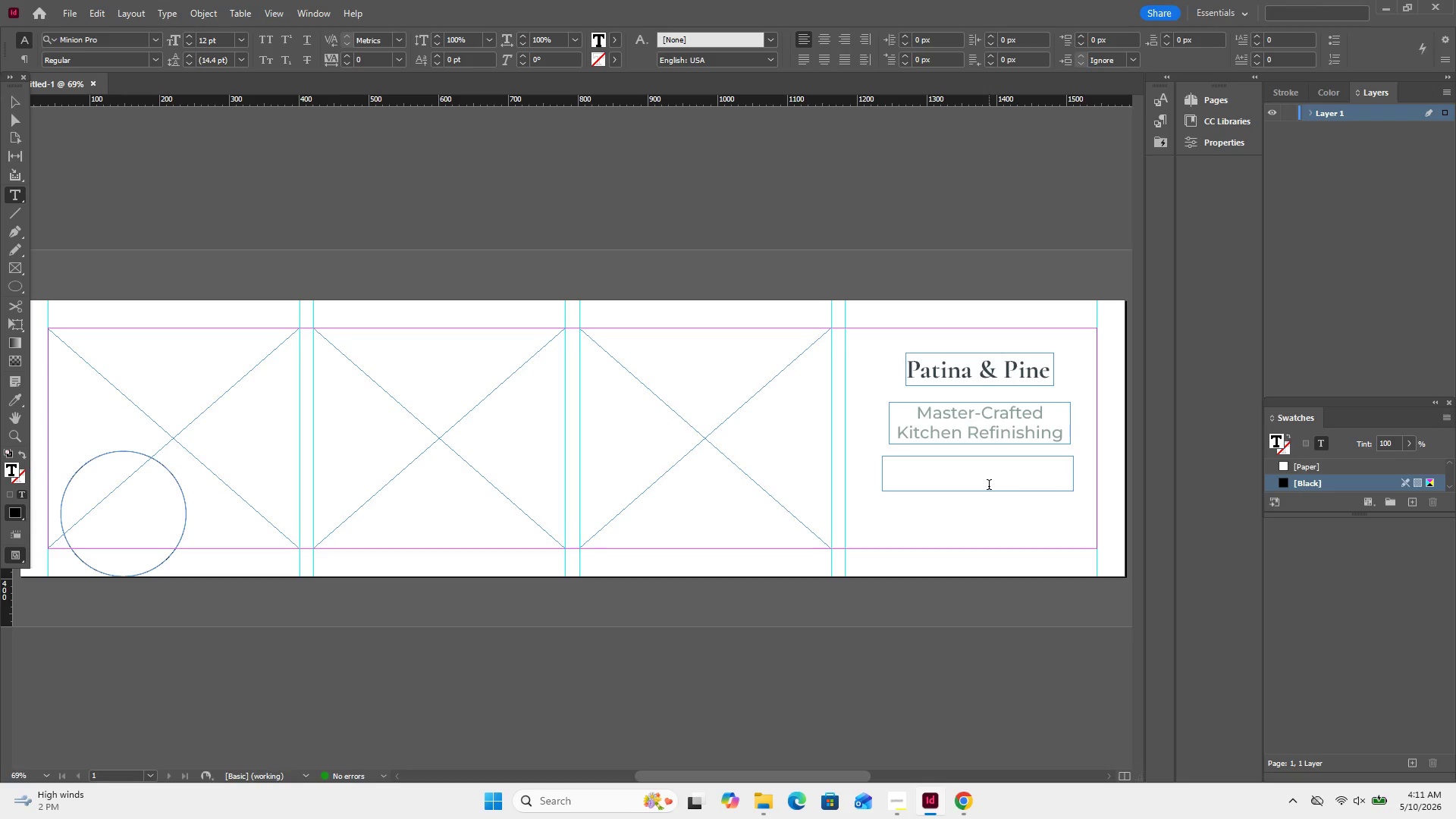 
type(www.)
 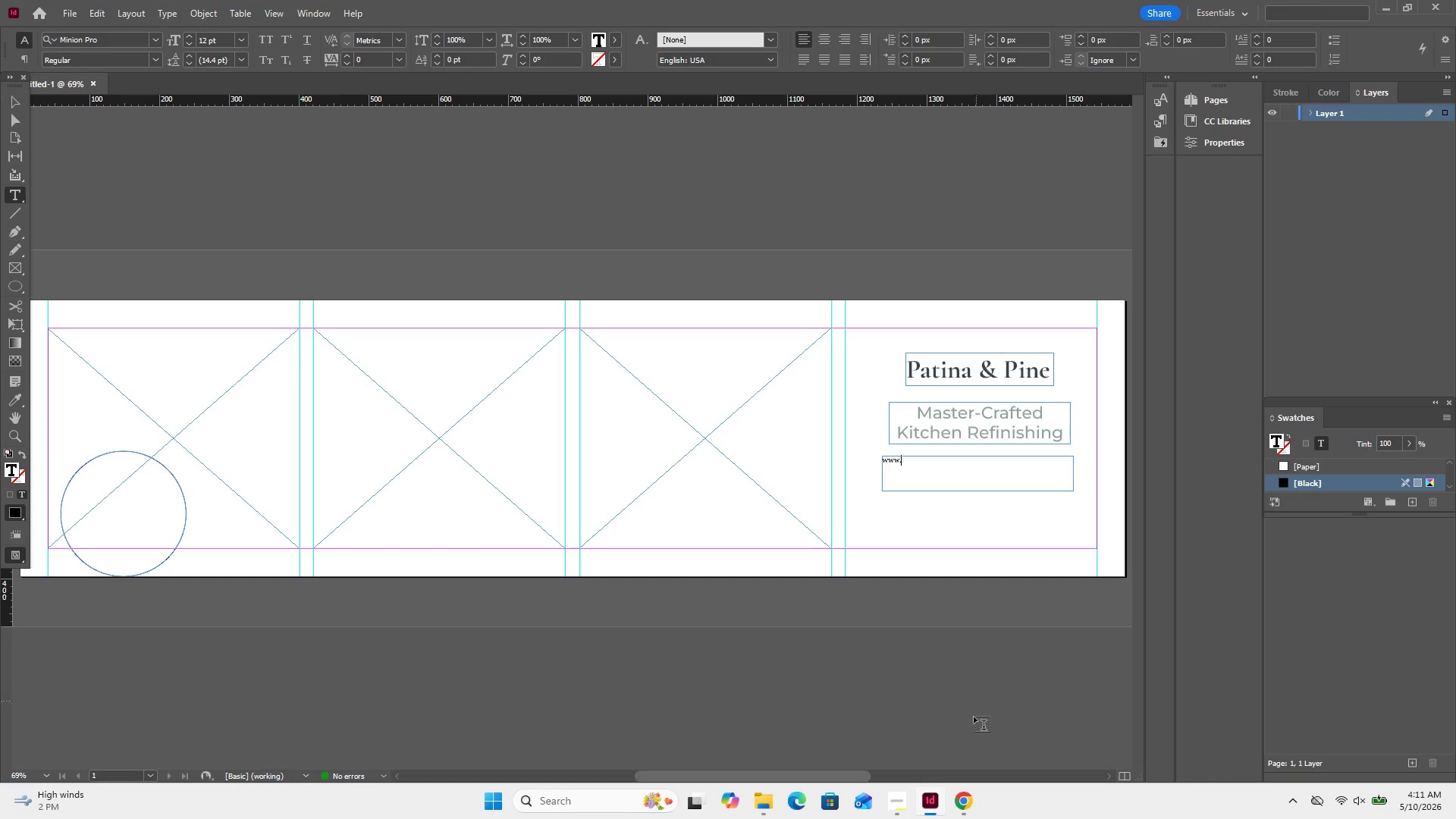 
left_click([889, 796])